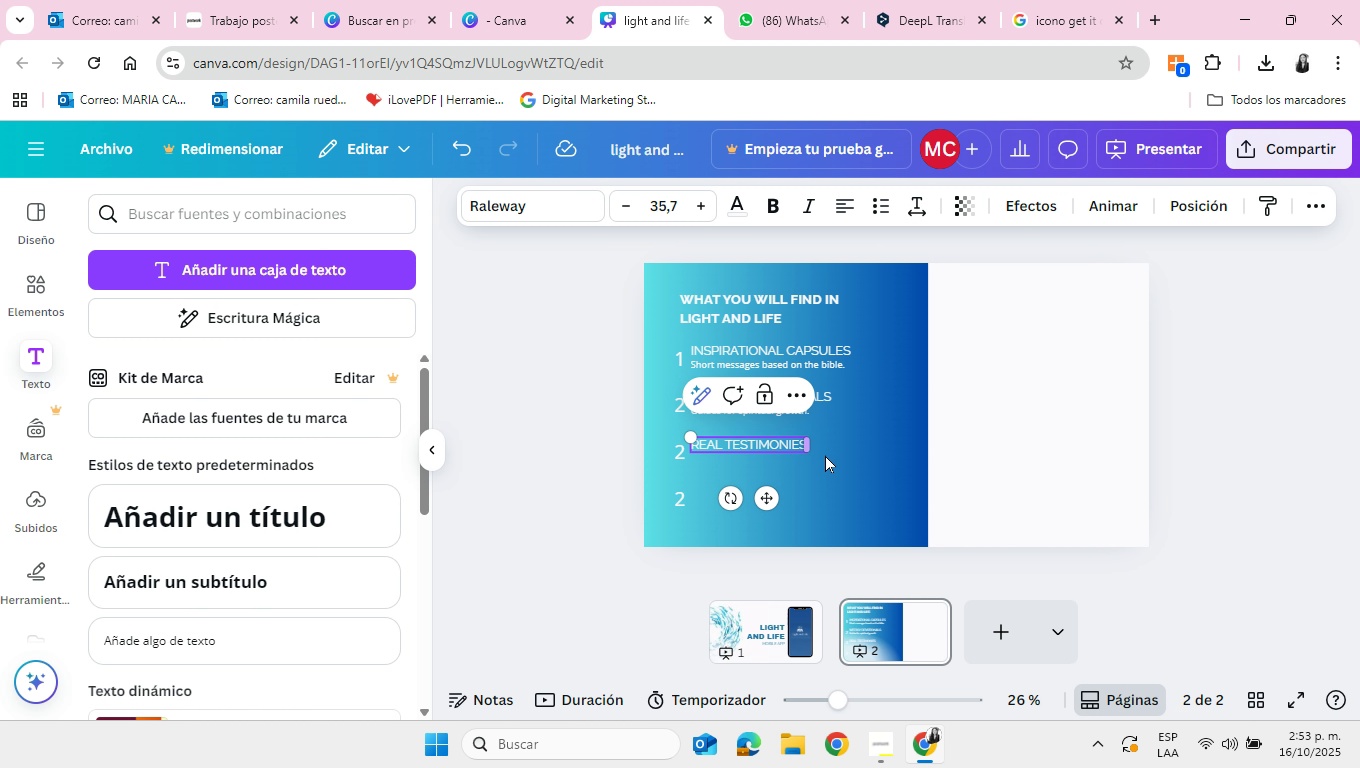 
left_click([831, 456])
 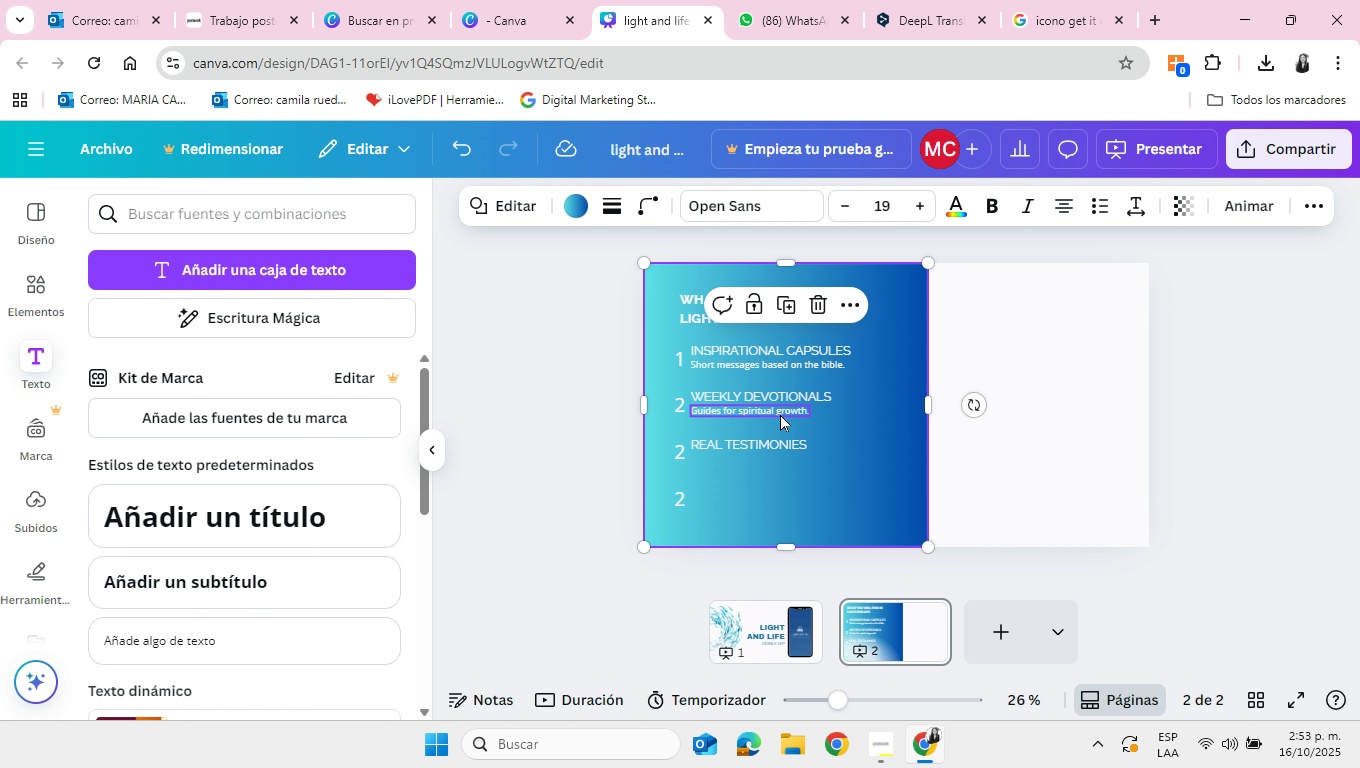 
left_click([780, 413])
 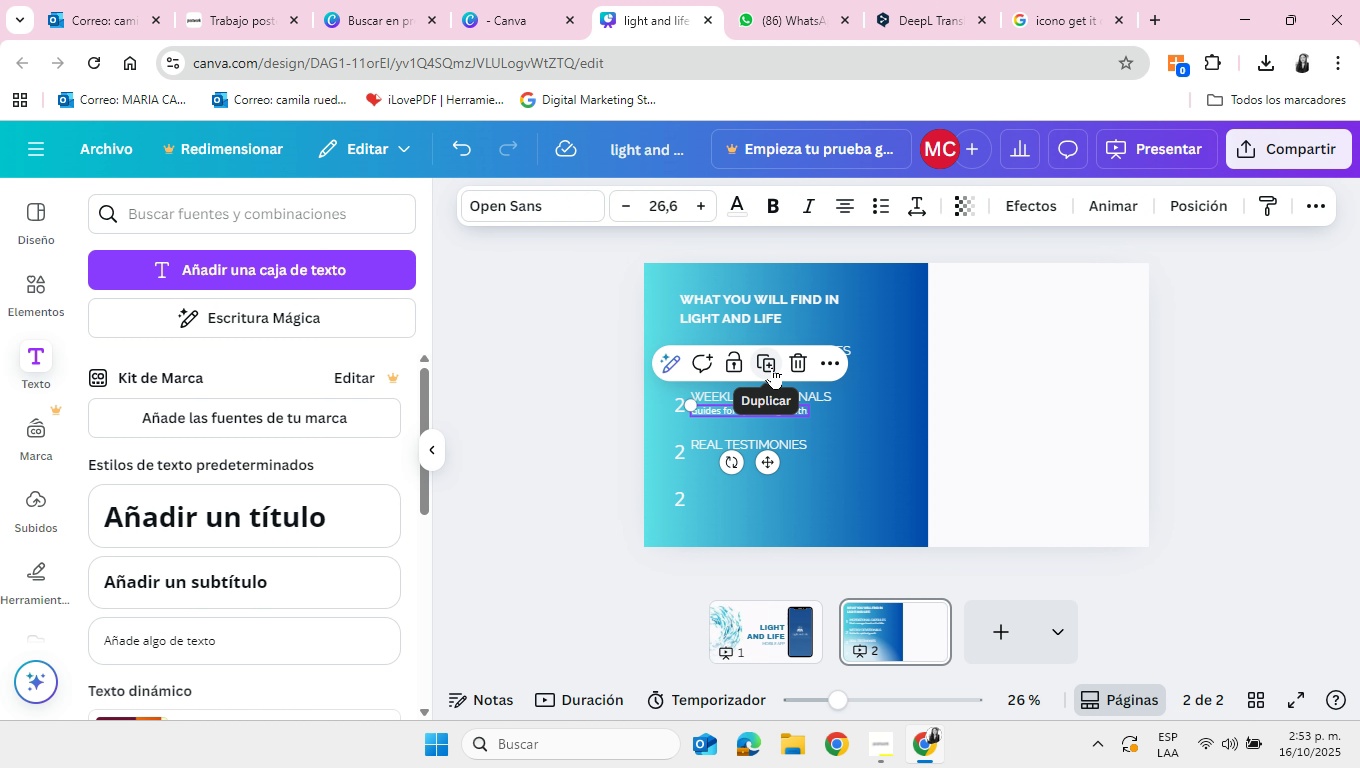 
left_click([772, 367])
 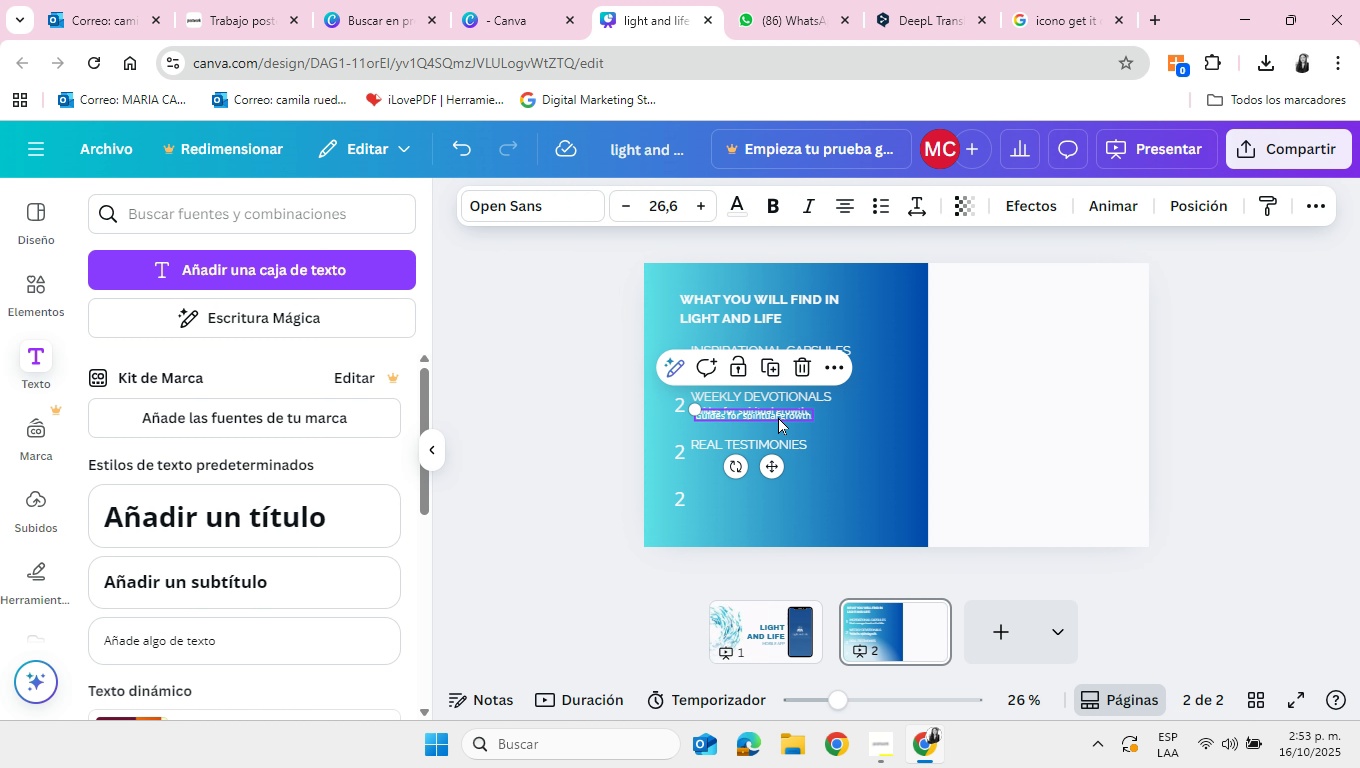 
left_click_drag(start_coordinate=[778, 417], to_coordinate=[776, 457])
 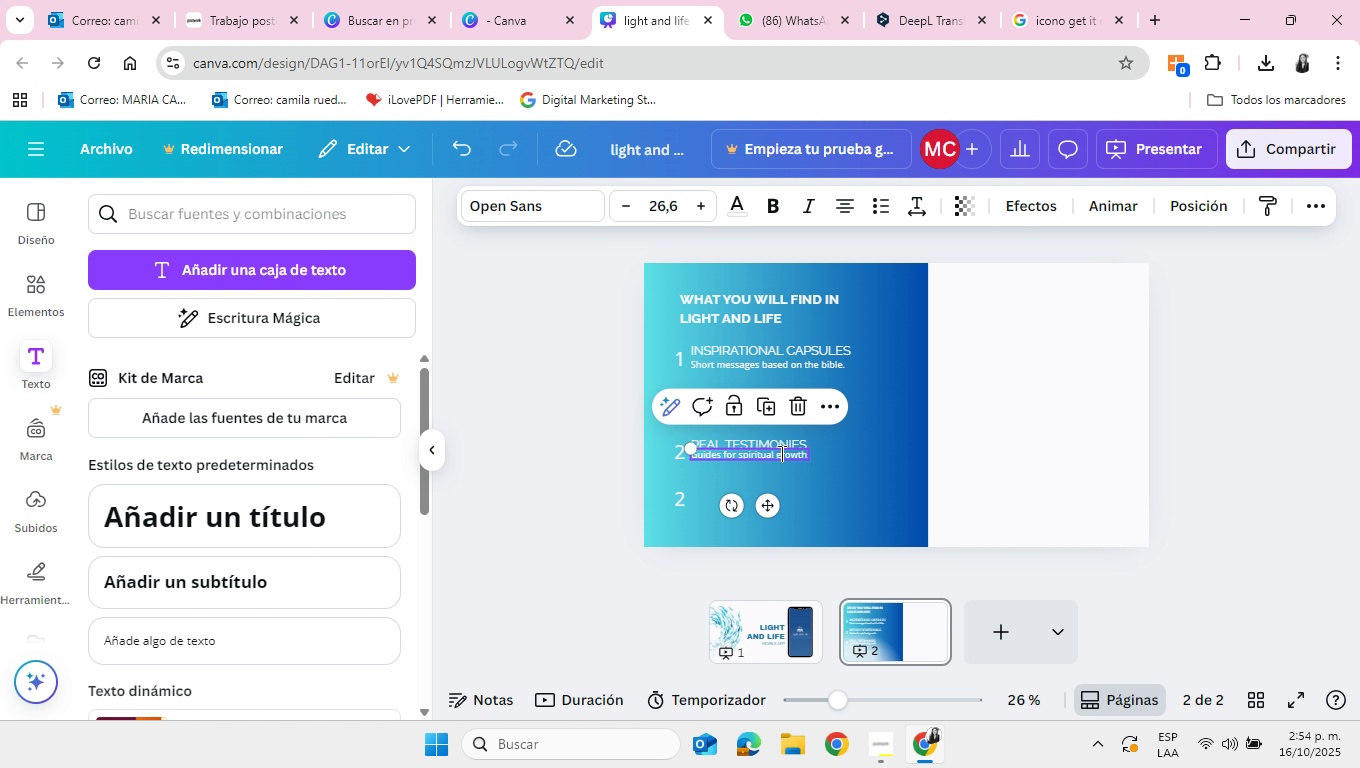 
double_click([780, 453])
 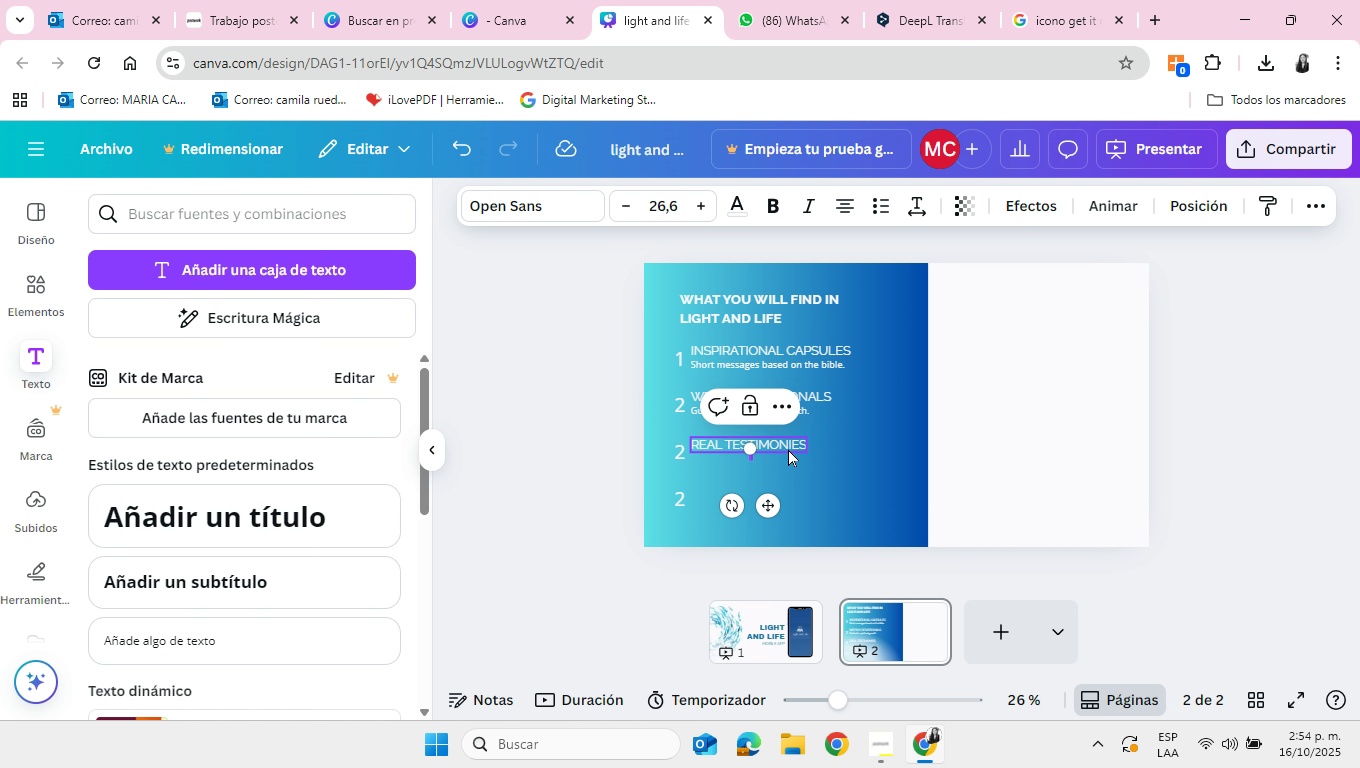 
key(Backspace)
 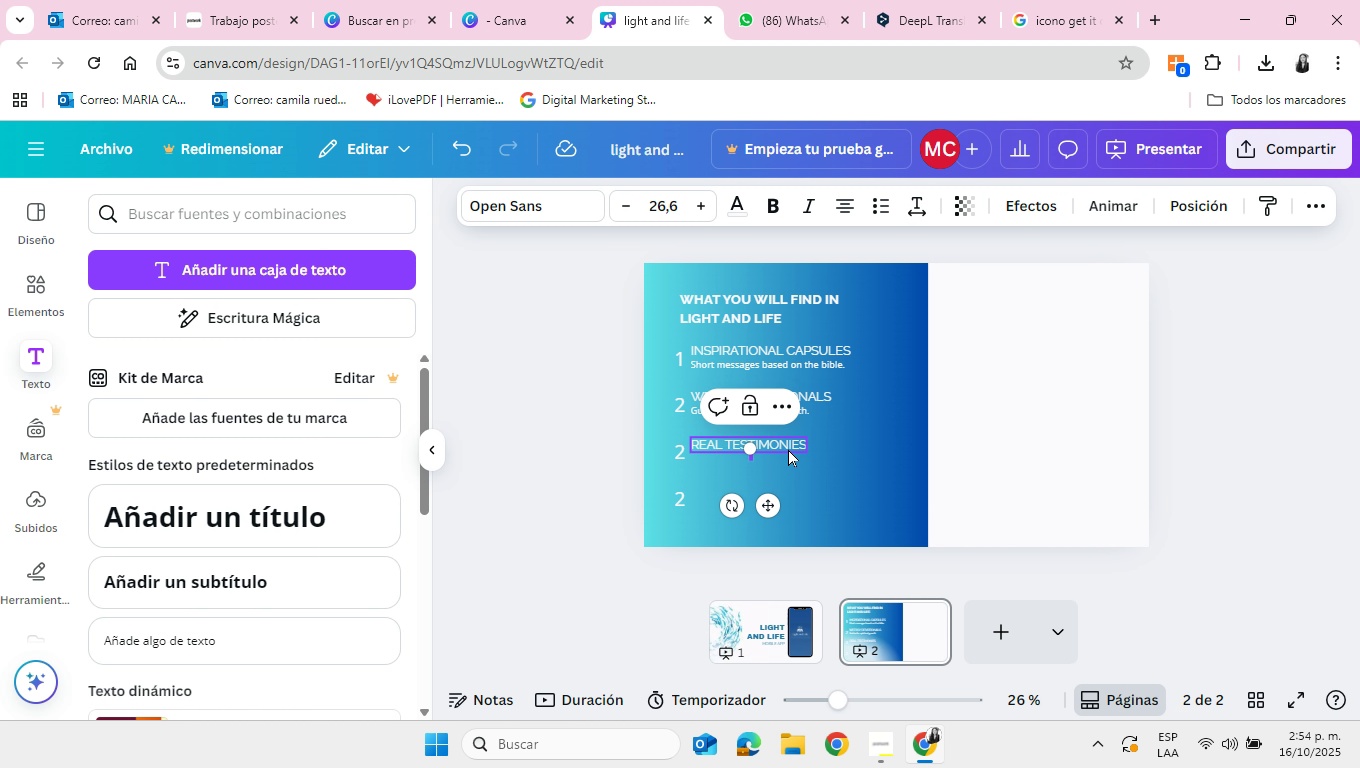 
key(CapsLock)
 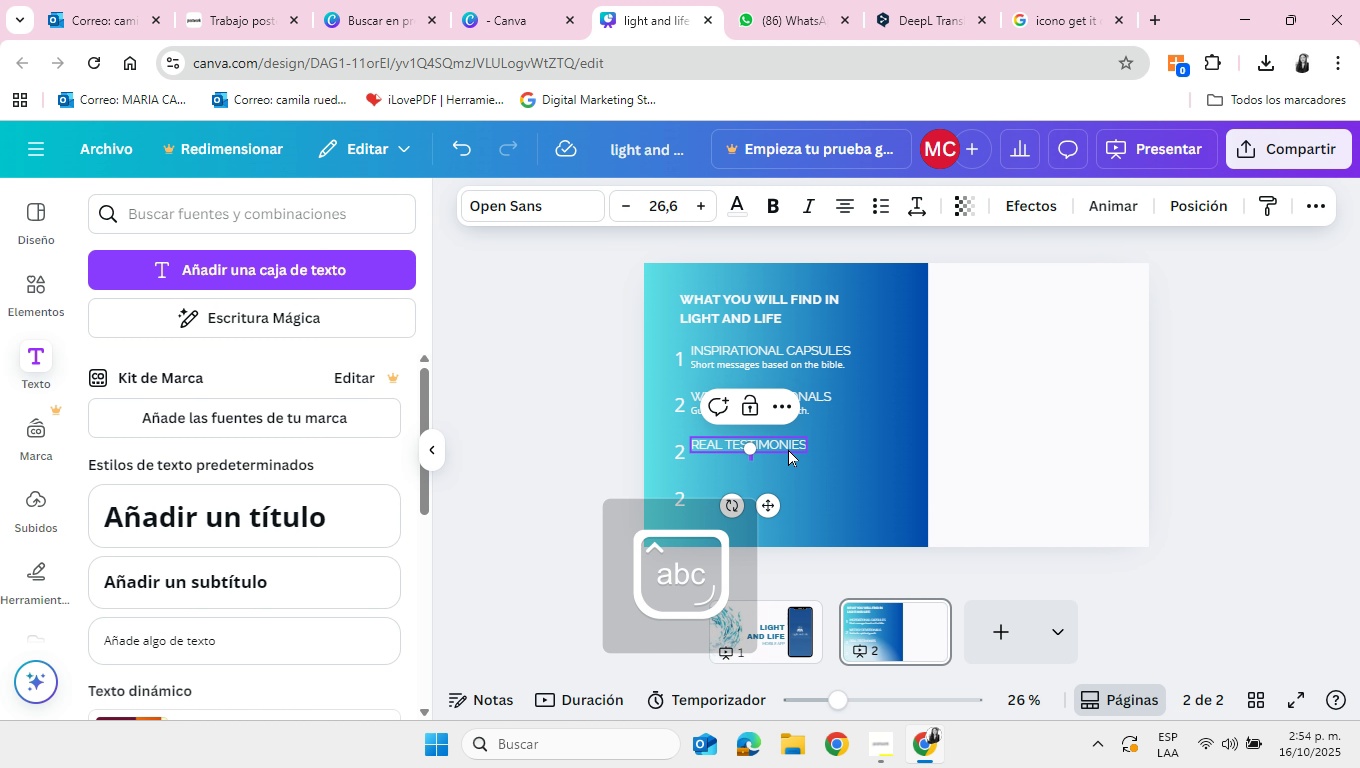 
key(U)
 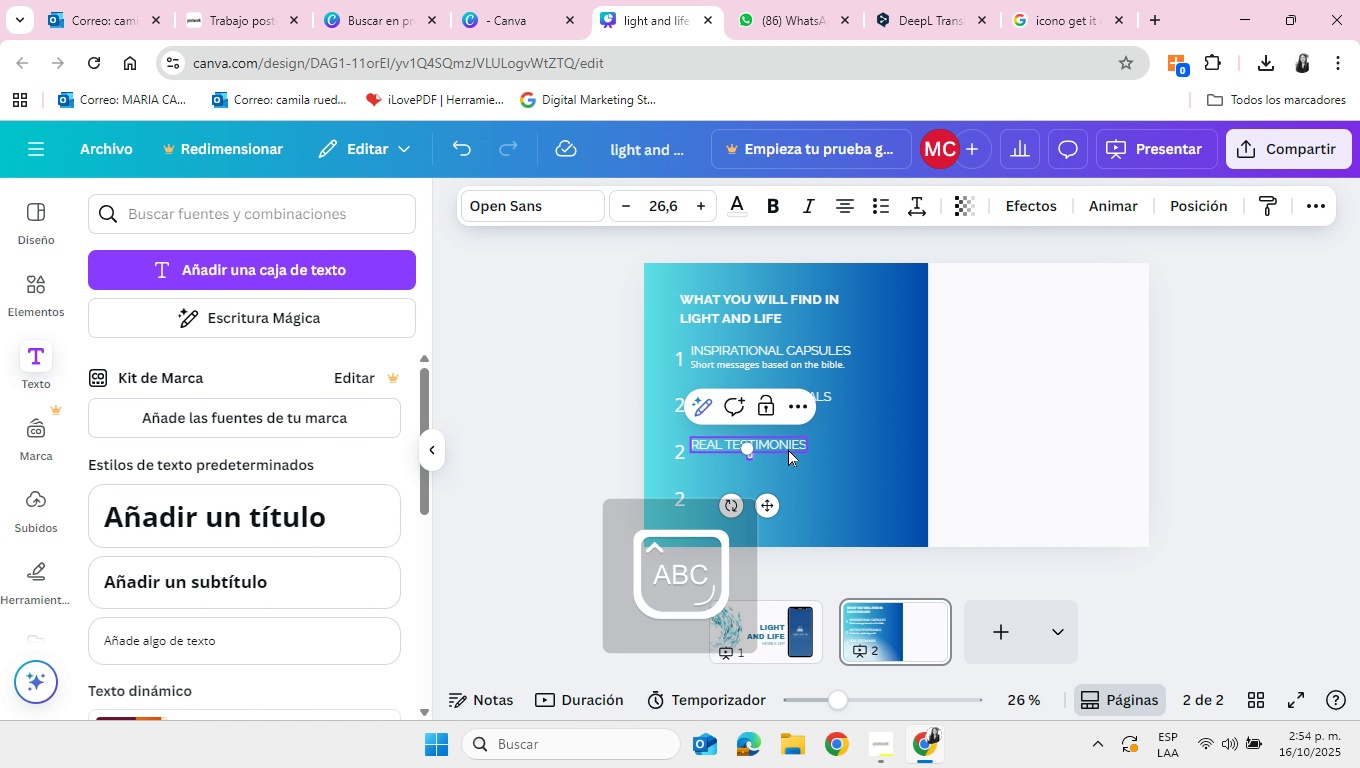 
key(CapsLock)
 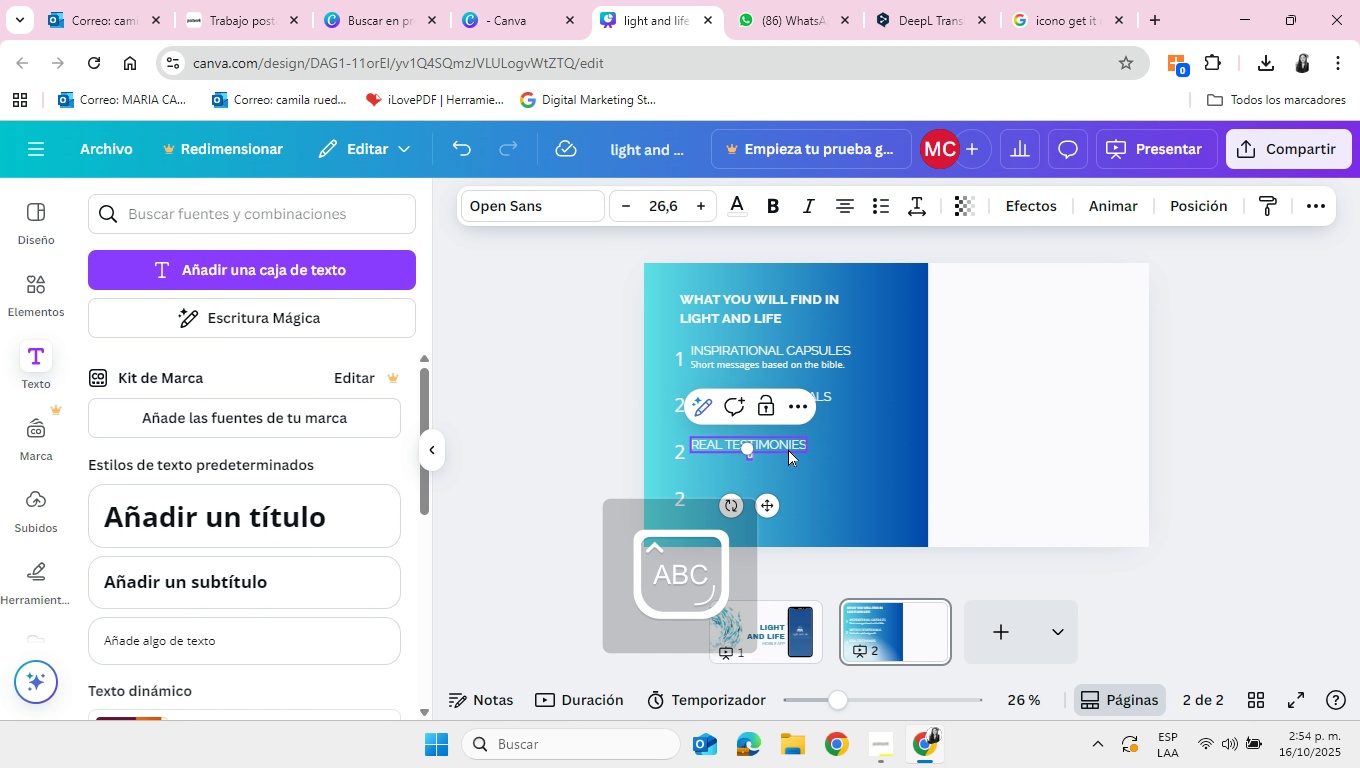 
key(P)
 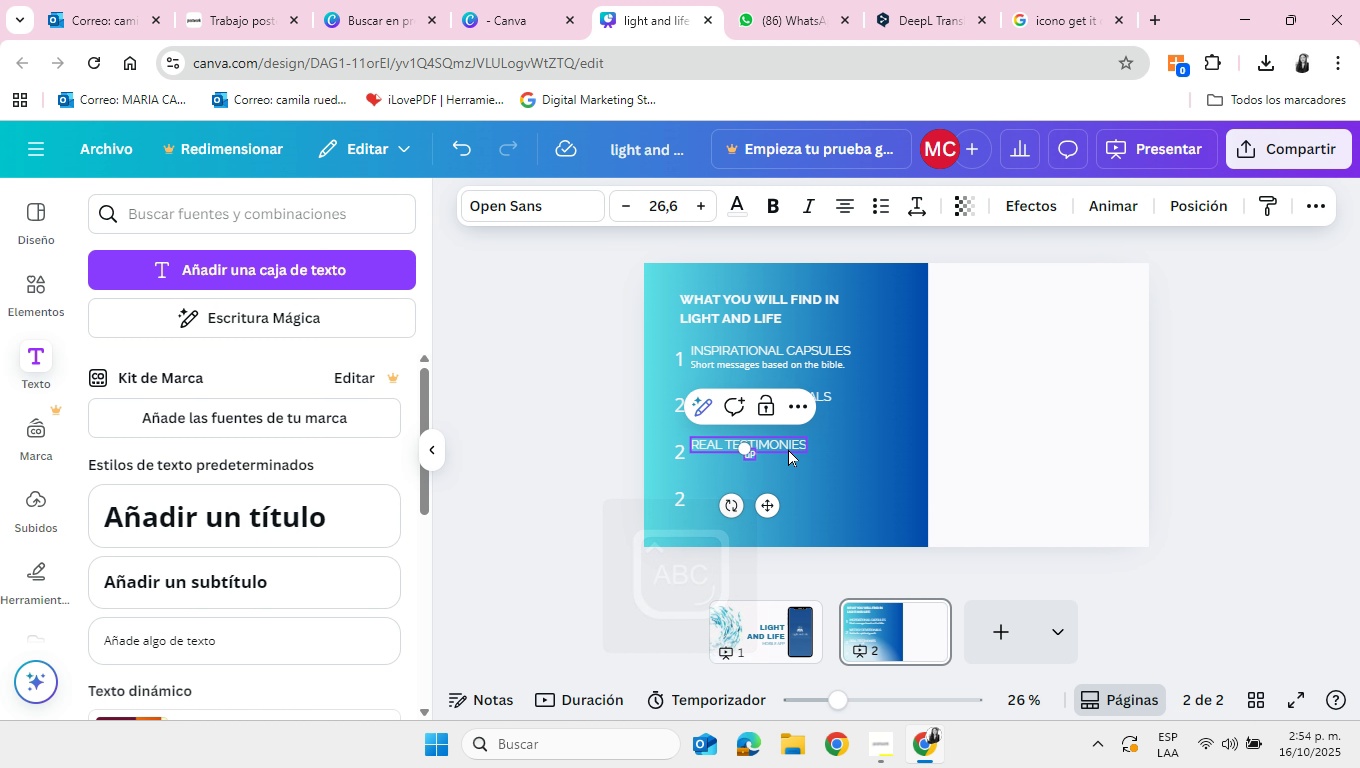 
key(Backspace)
 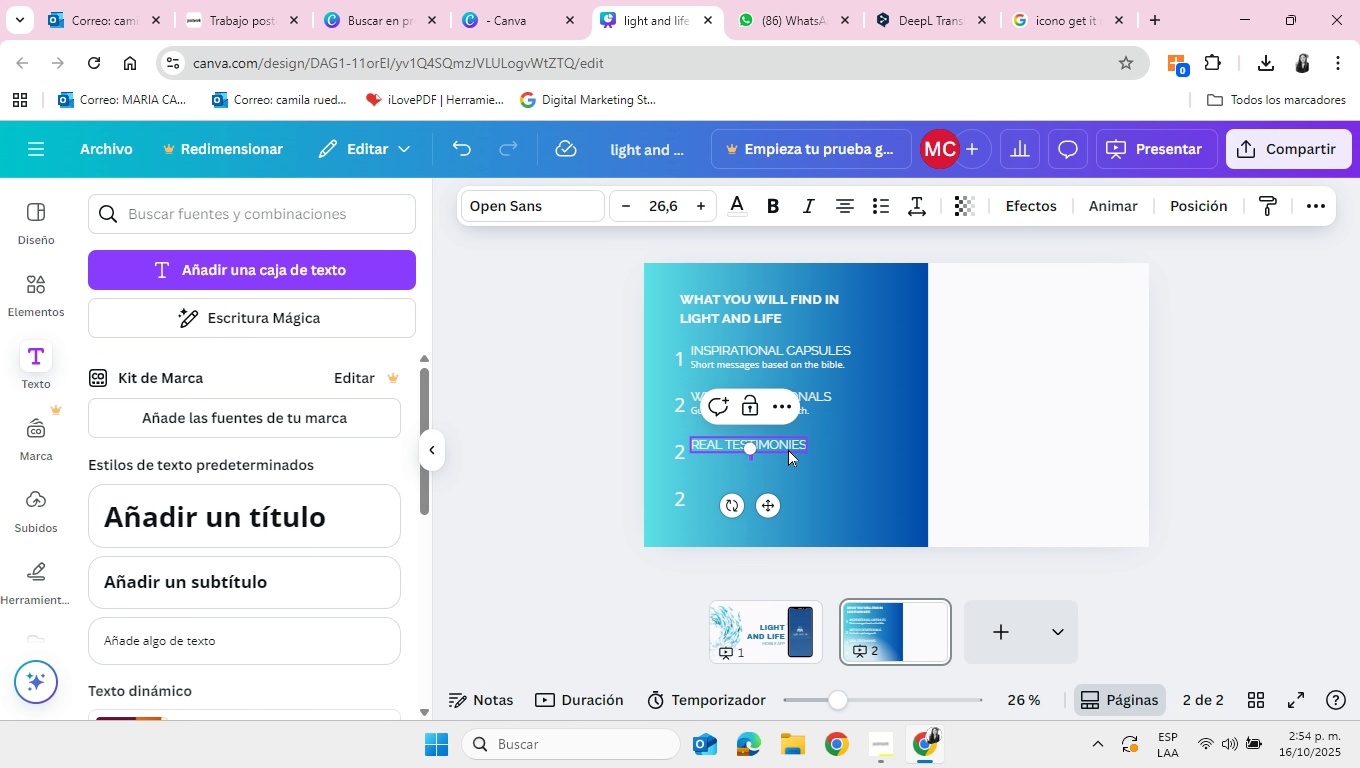 
key(Backspace)
 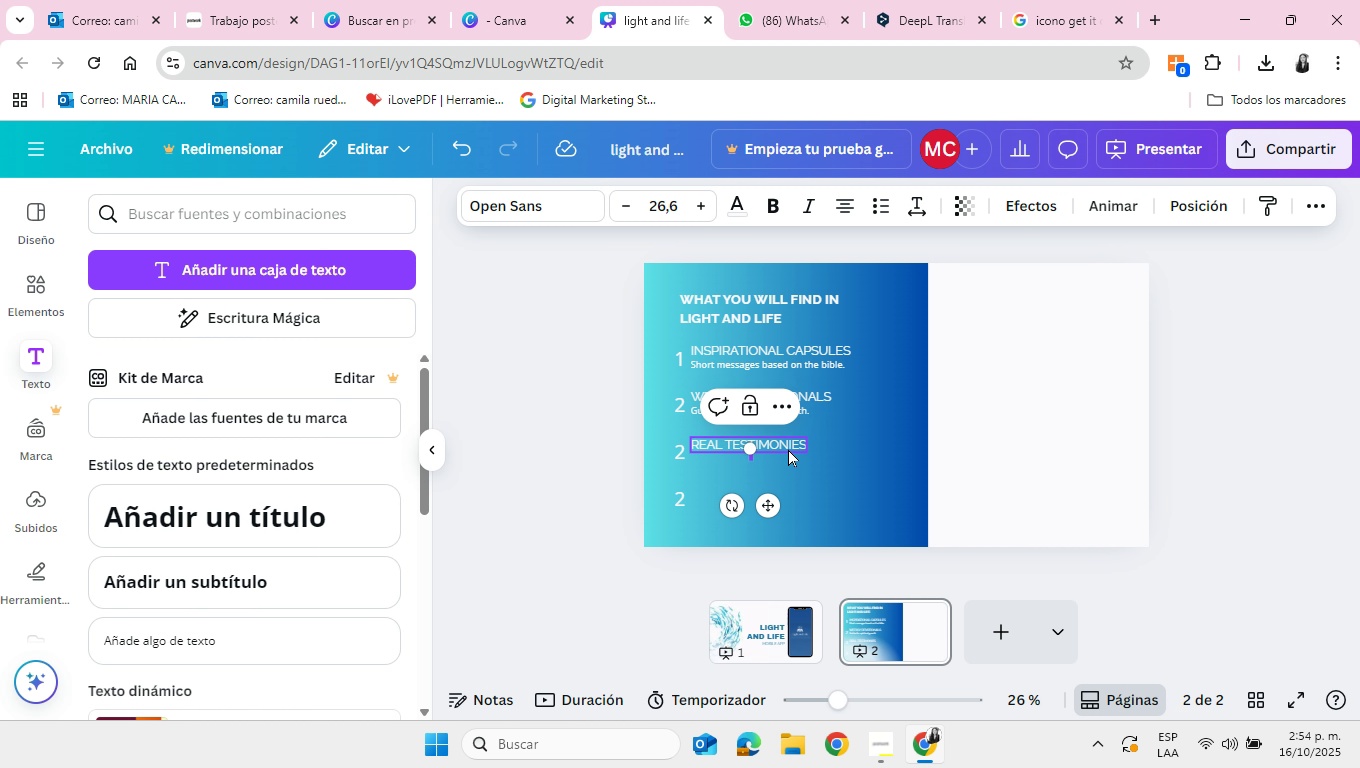 
key(CapsLock)
 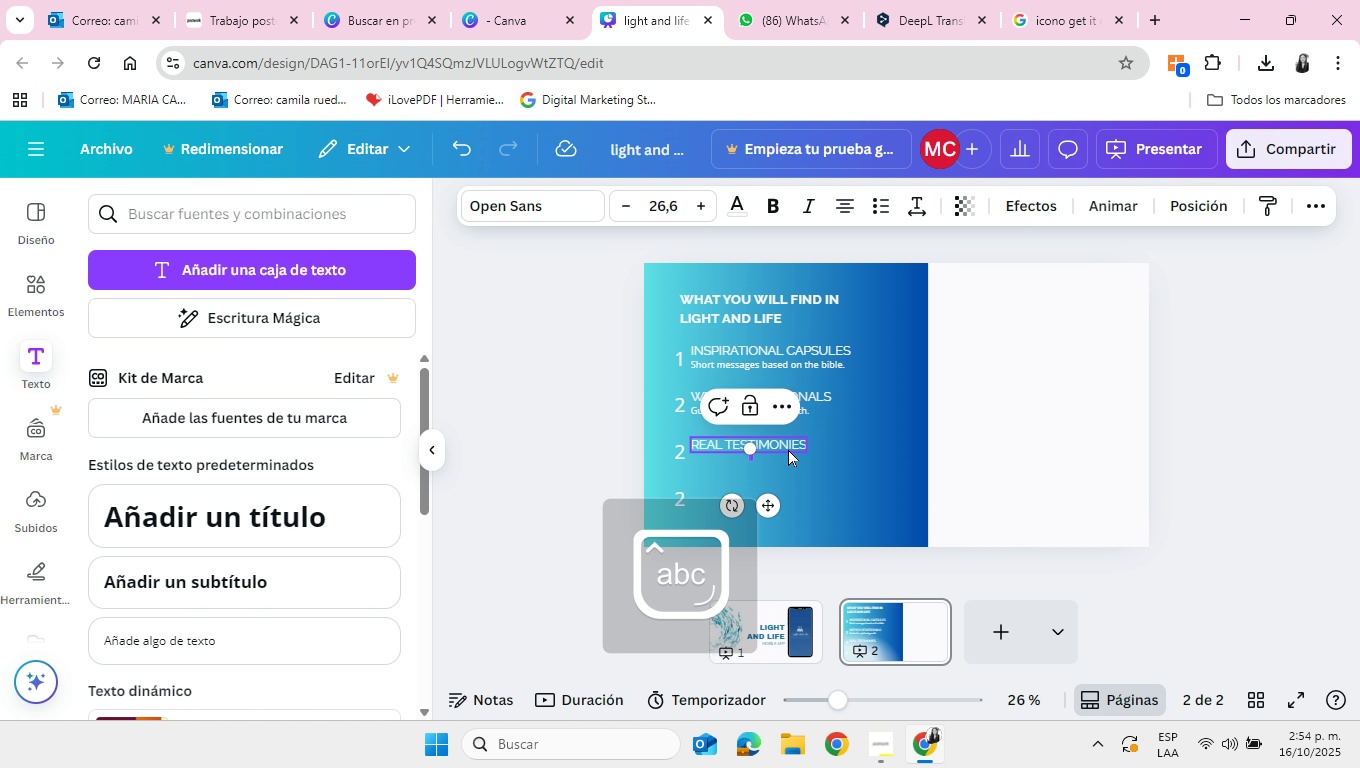 
key(CapsLock)
 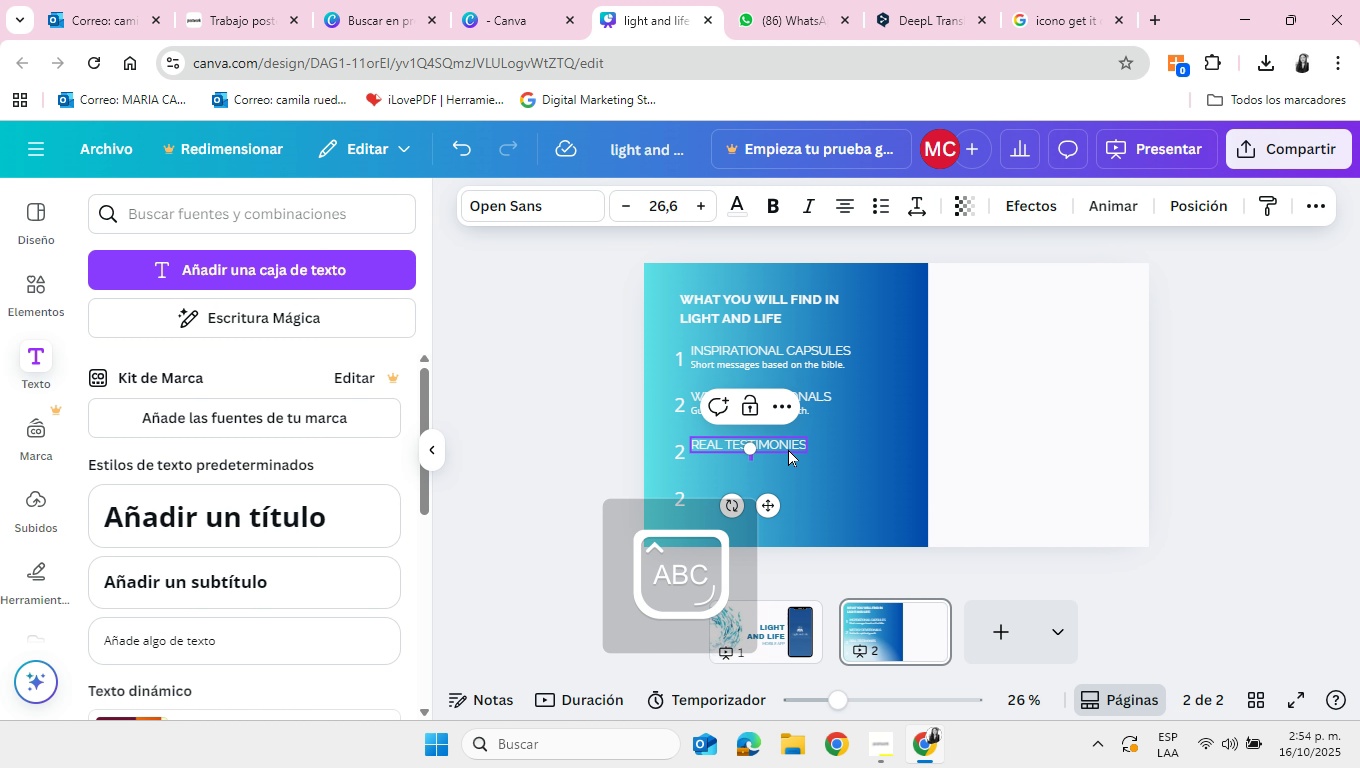 
key(U)
 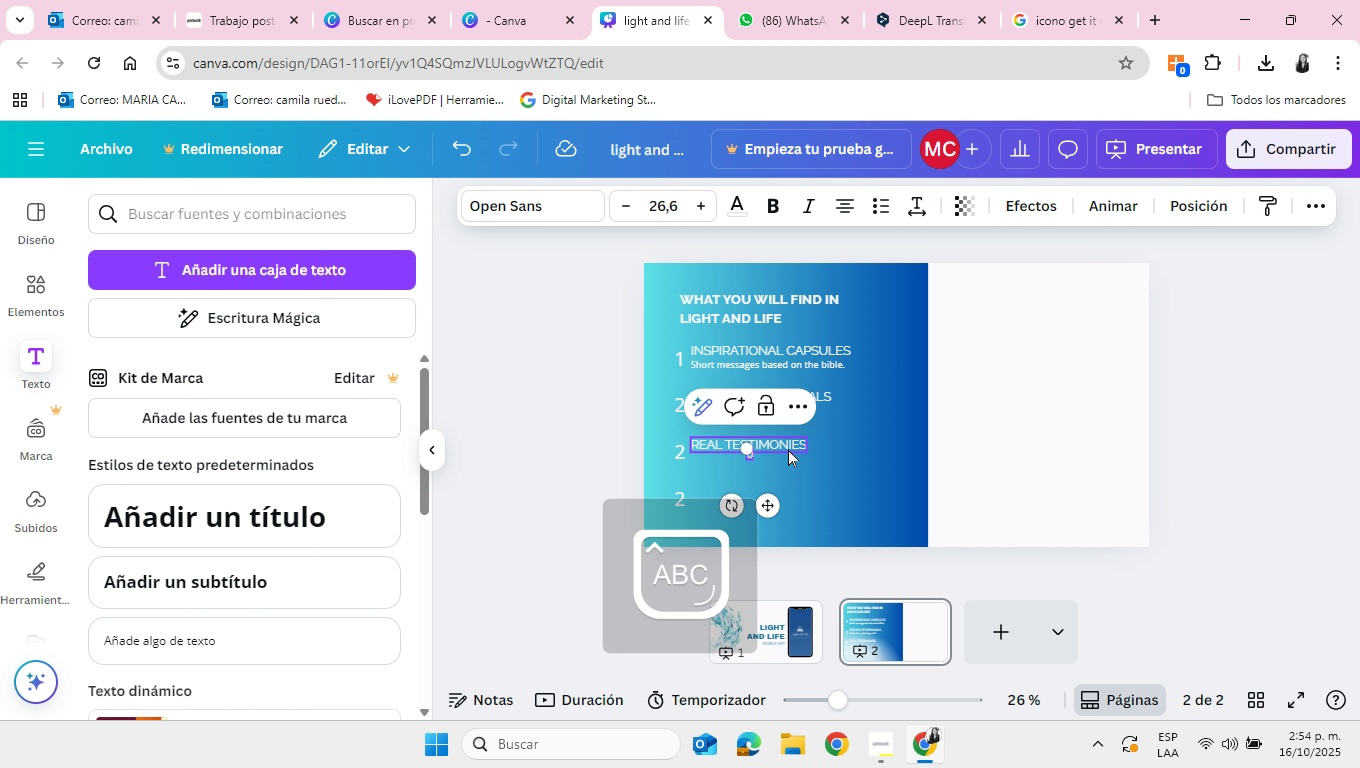 
key(CapsLock)
 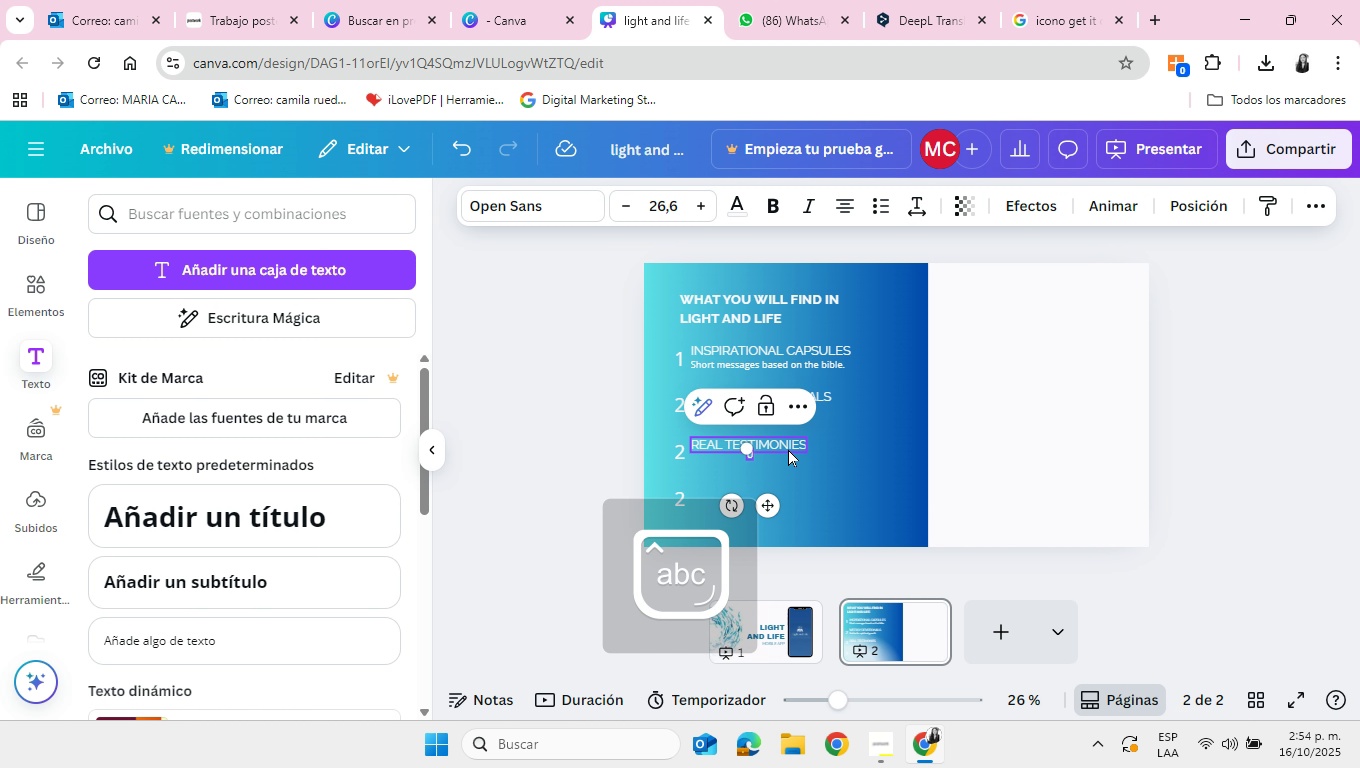 
type(plifting stories.)
 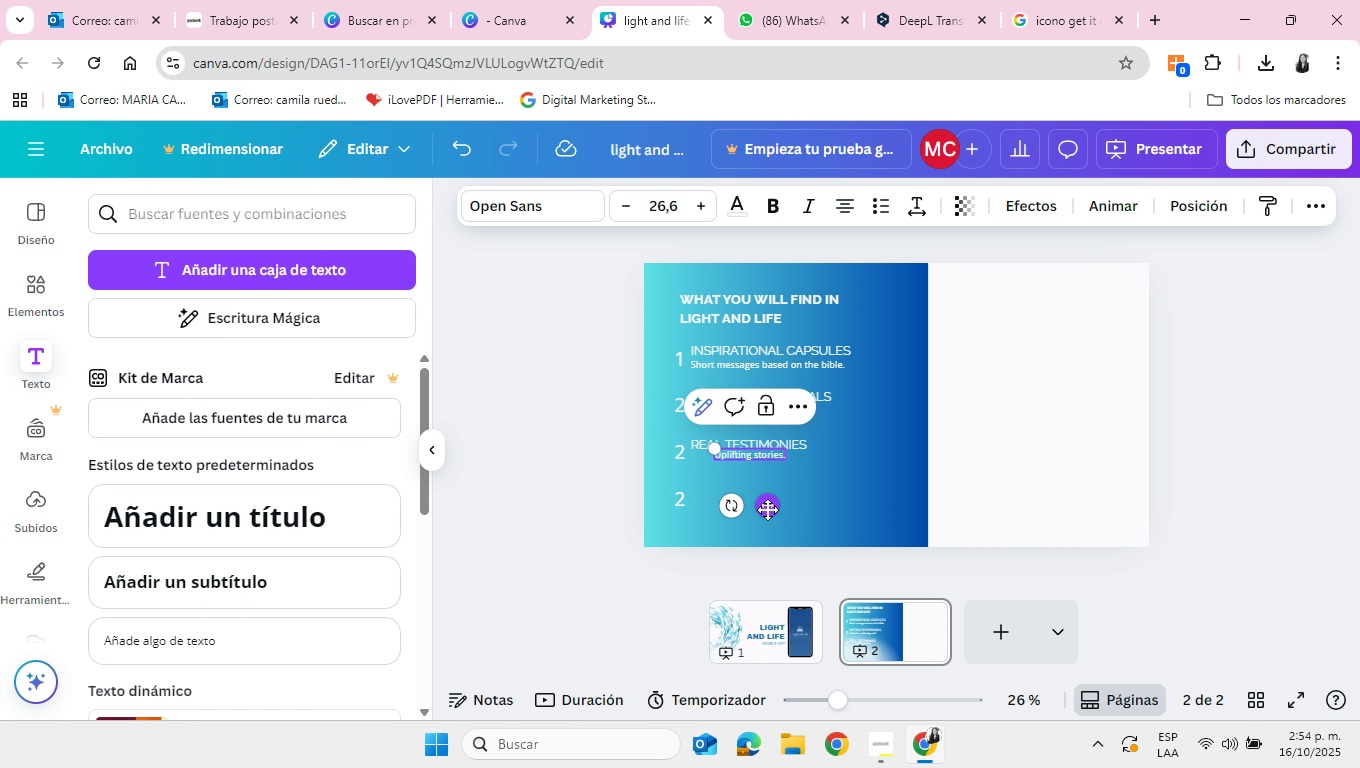 
left_click_drag(start_coordinate=[767, 509], to_coordinate=[744, 513])
 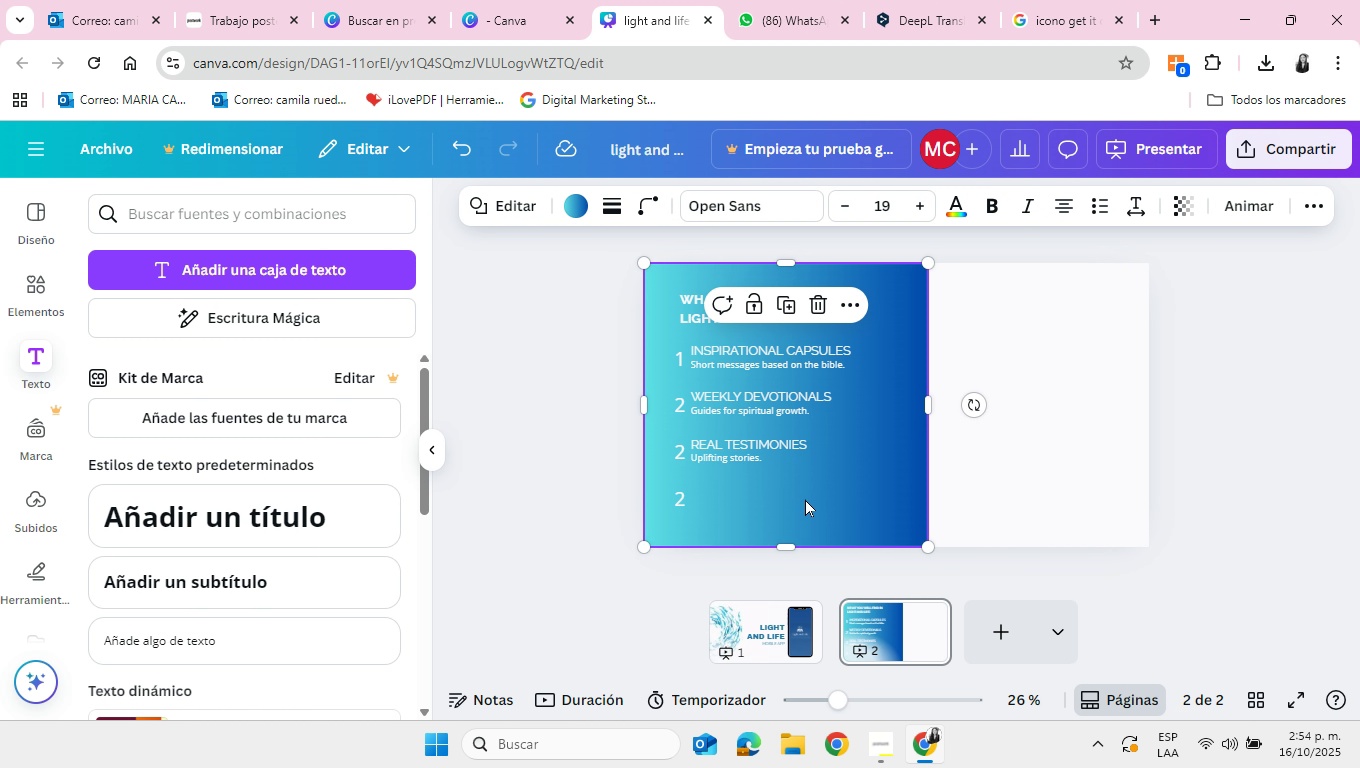 
left_click([805, 500])
 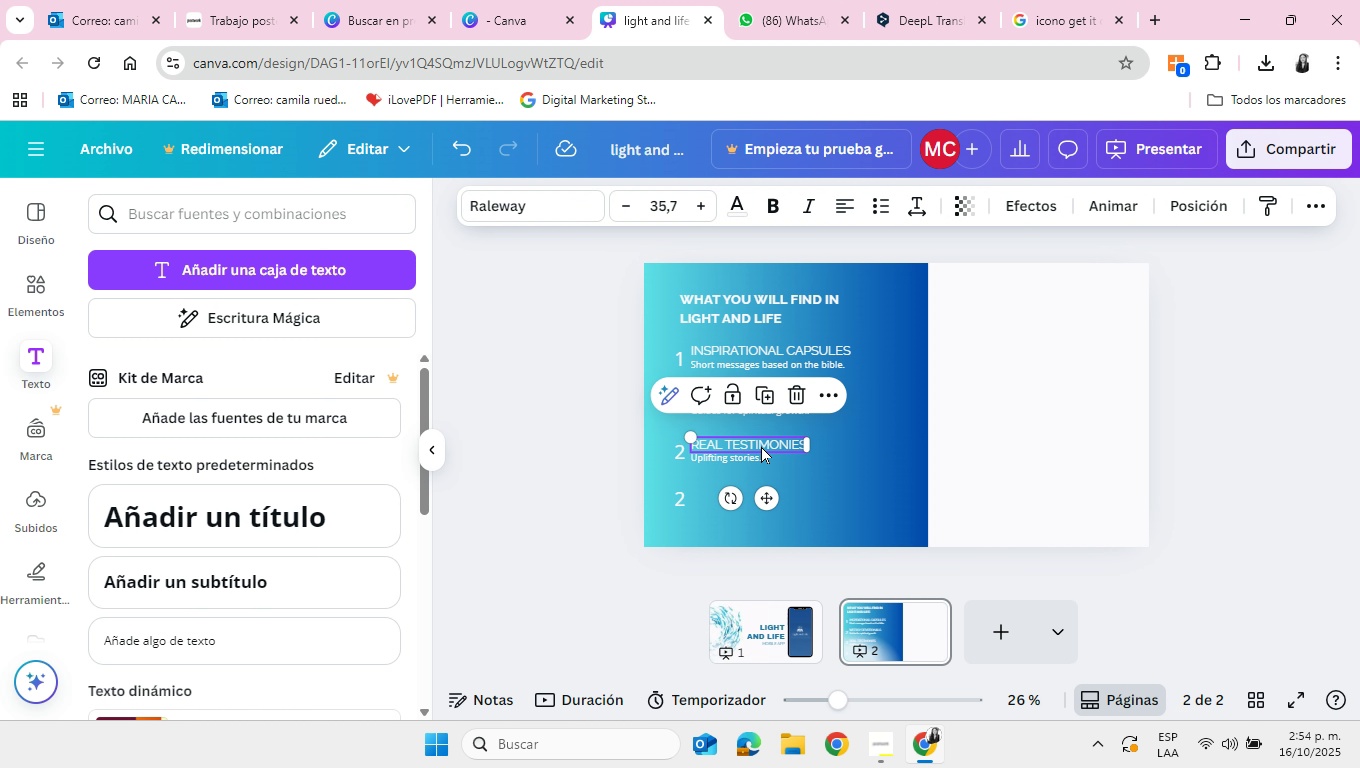 
left_click([761, 446])
 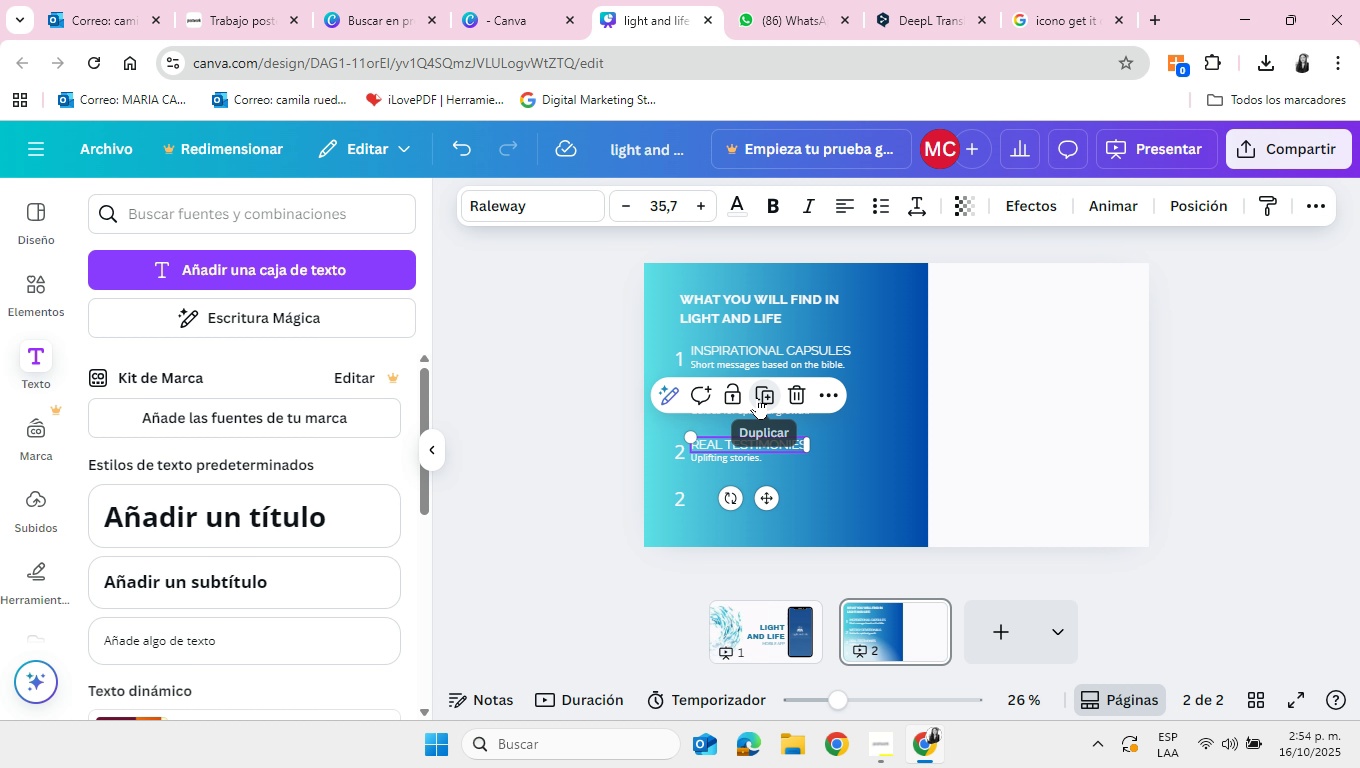 
left_click([757, 397])
 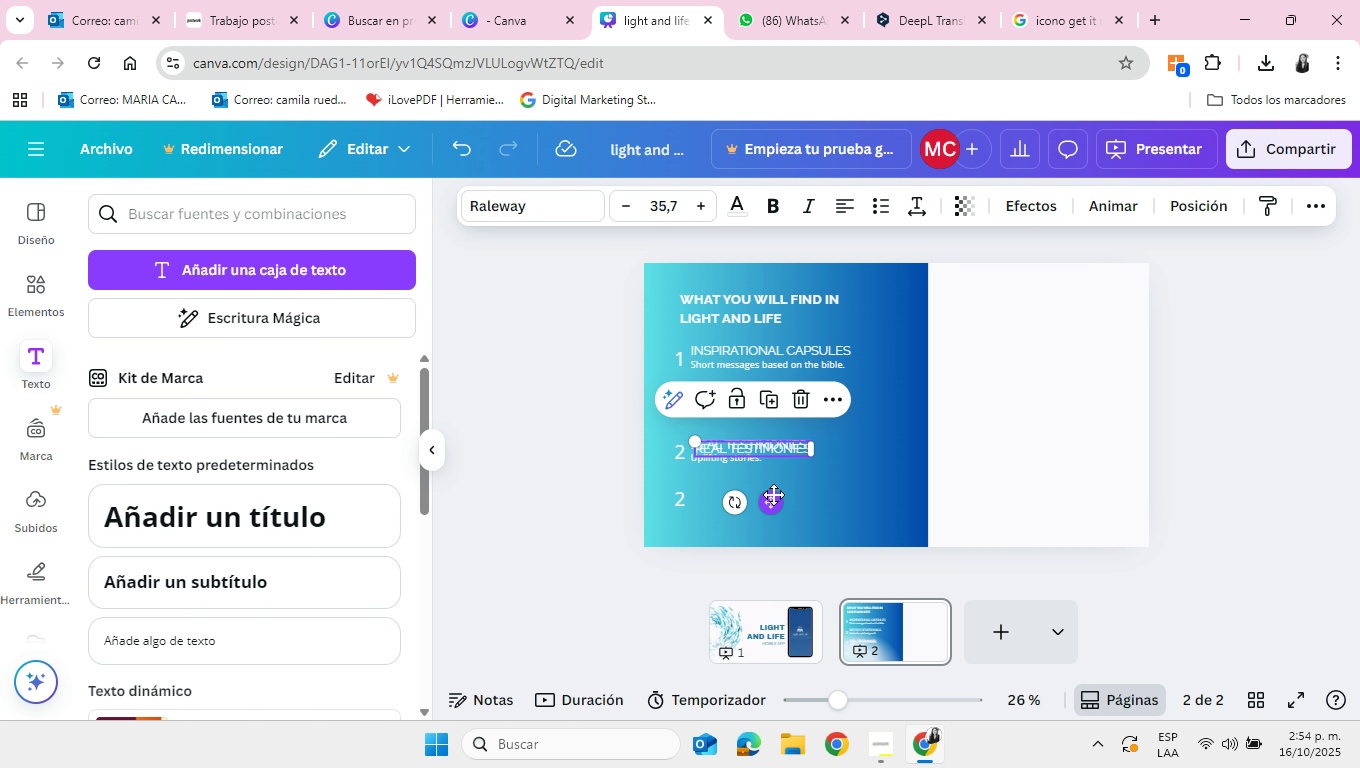 
left_click_drag(start_coordinate=[773, 494], to_coordinate=[773, 542])
 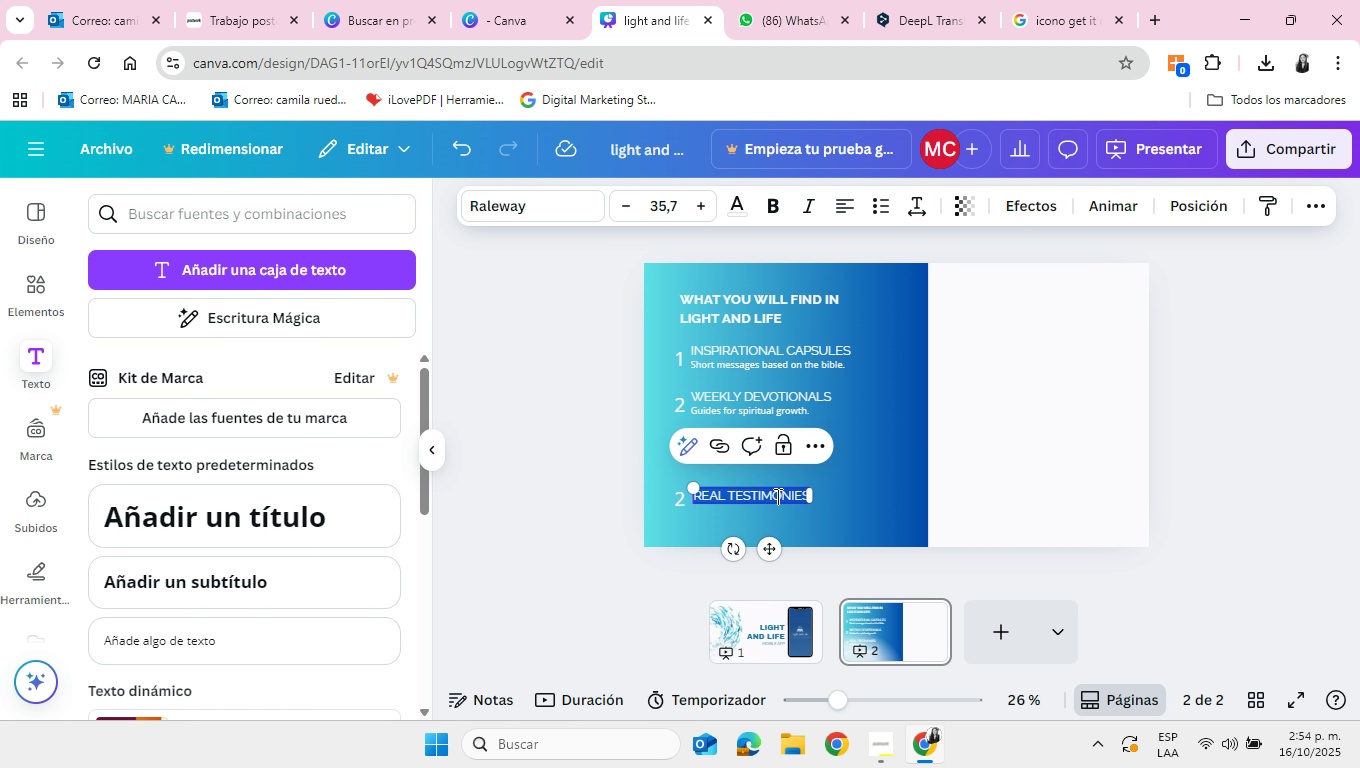 
double_click([776, 496])
 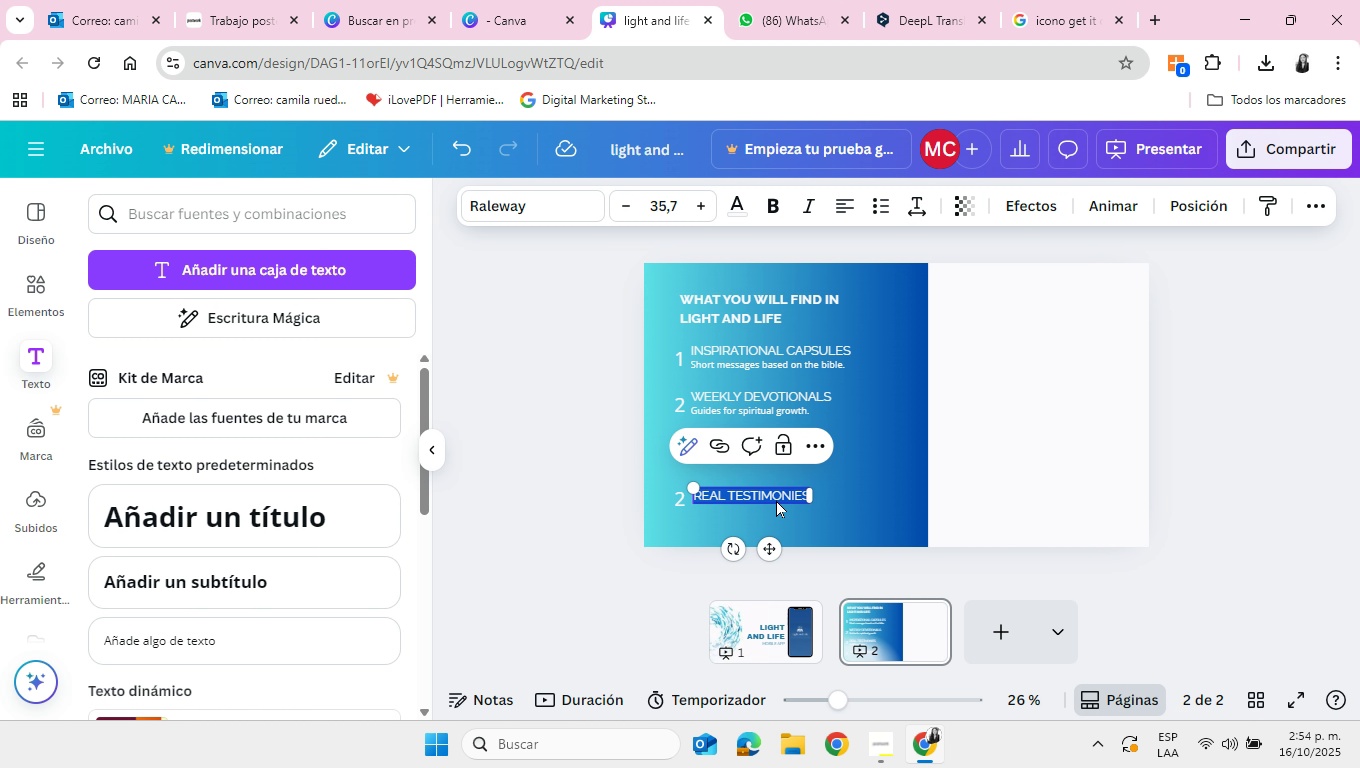 
key(Backspace)
type(c)
key(Backspace)
type(CREATIVE)
 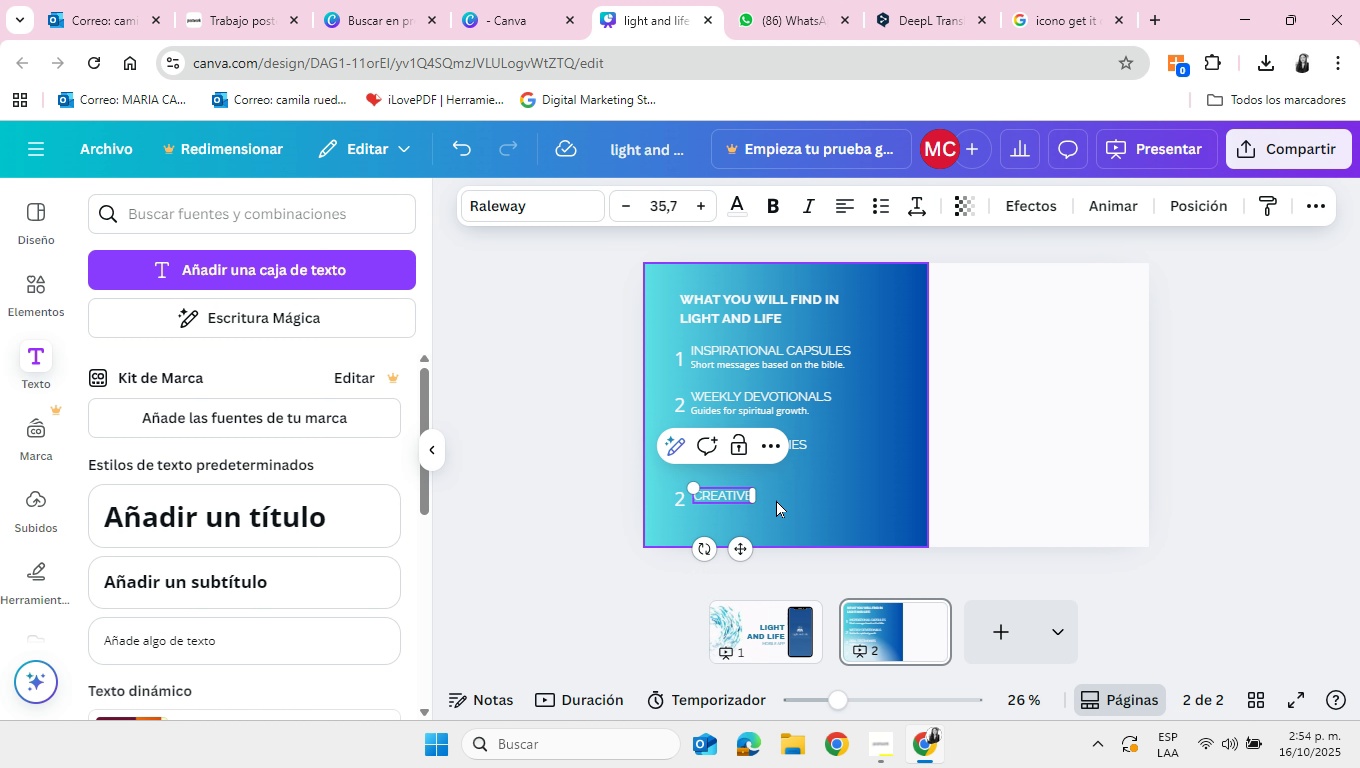 
type( RESOR)
key(Backspace)
type(URCES)
 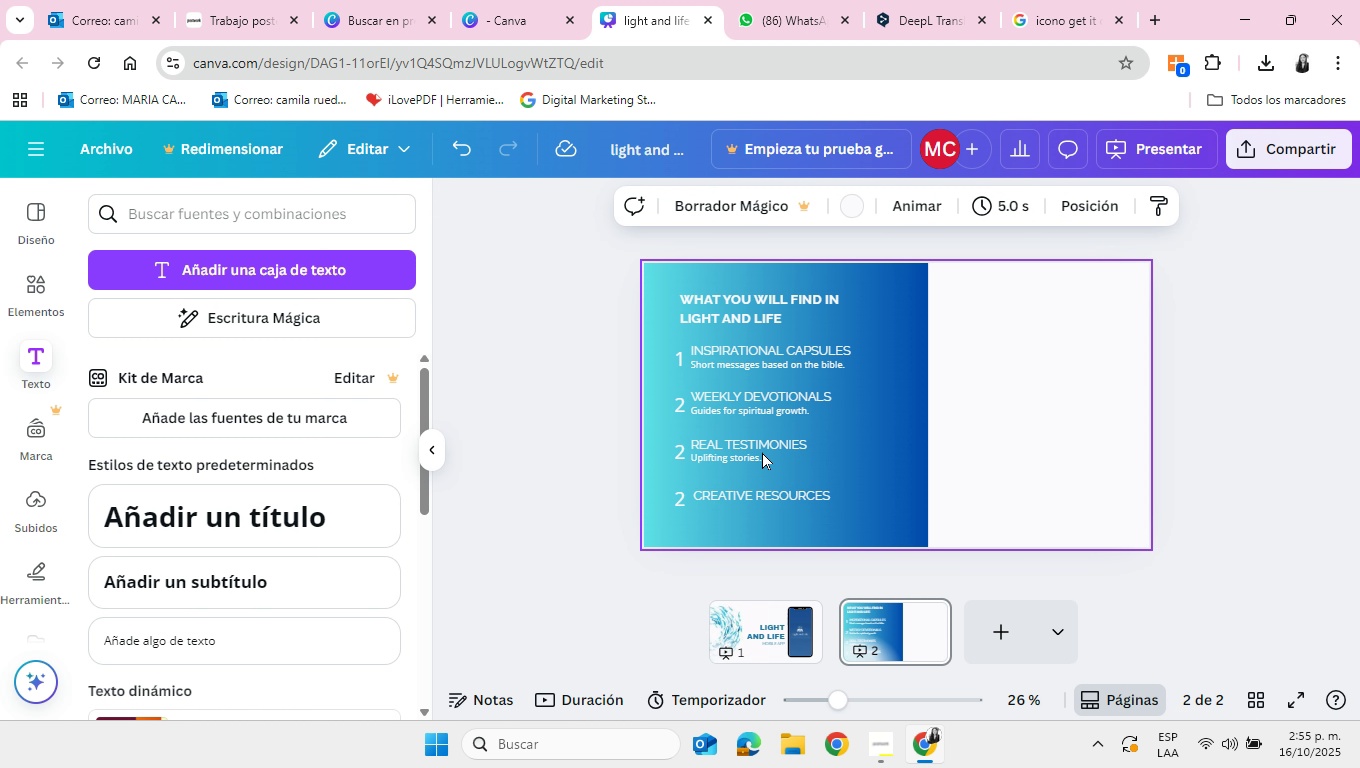 
left_click([749, 458])
 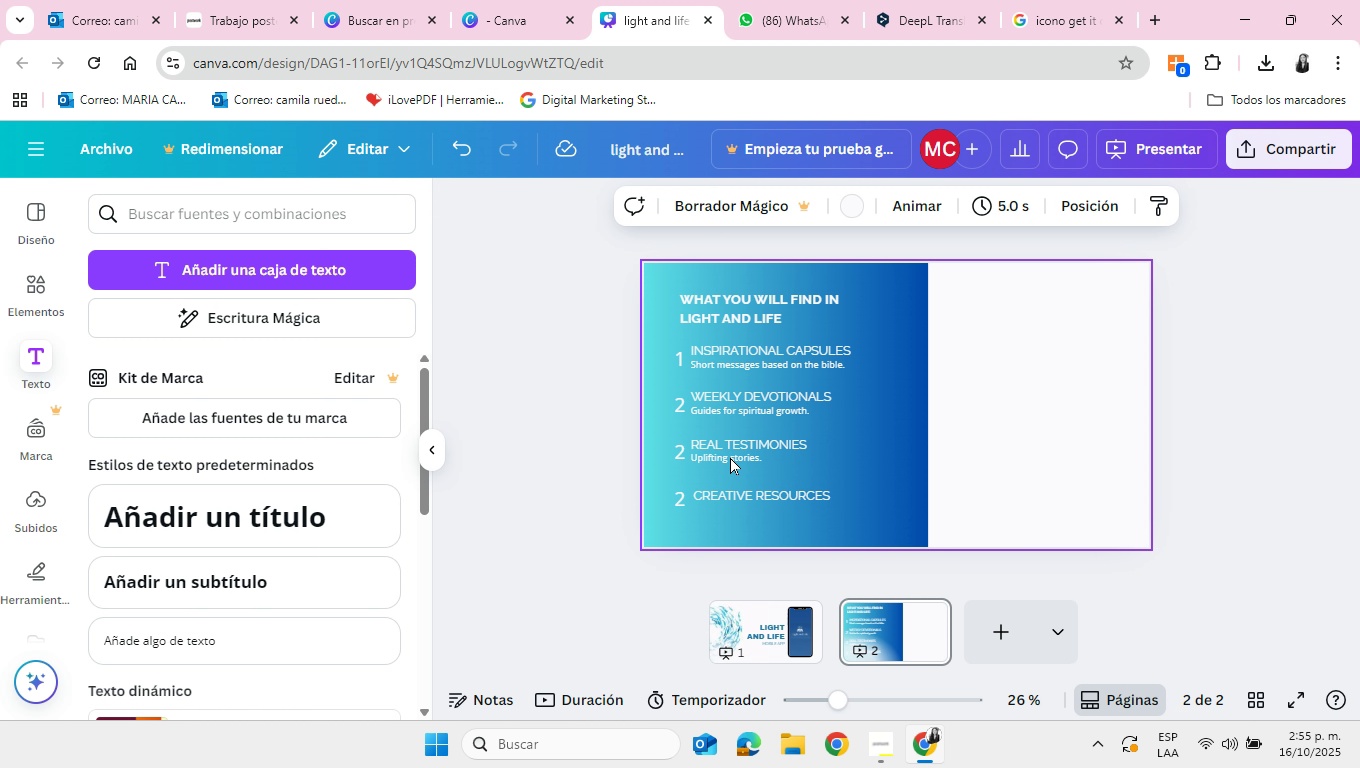 
left_click([732, 459])
 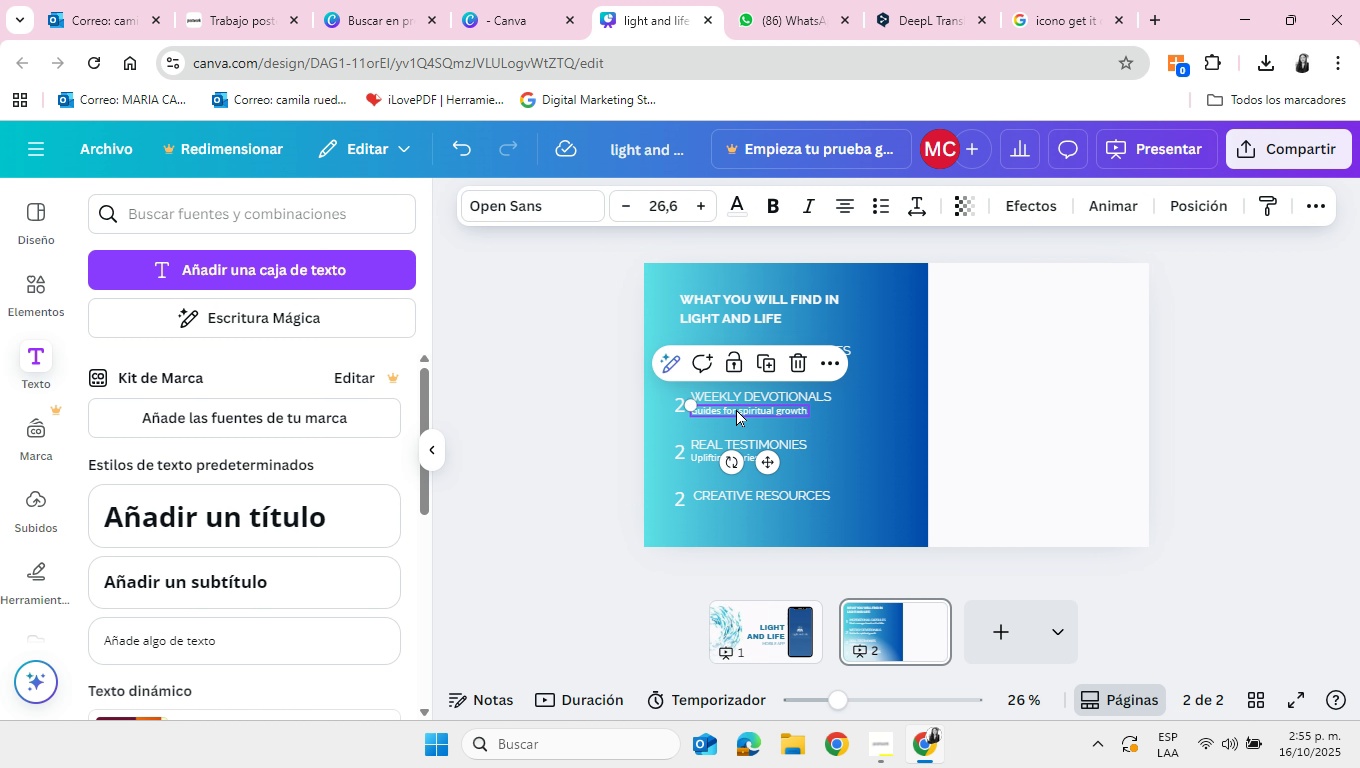 
left_click([736, 409])
 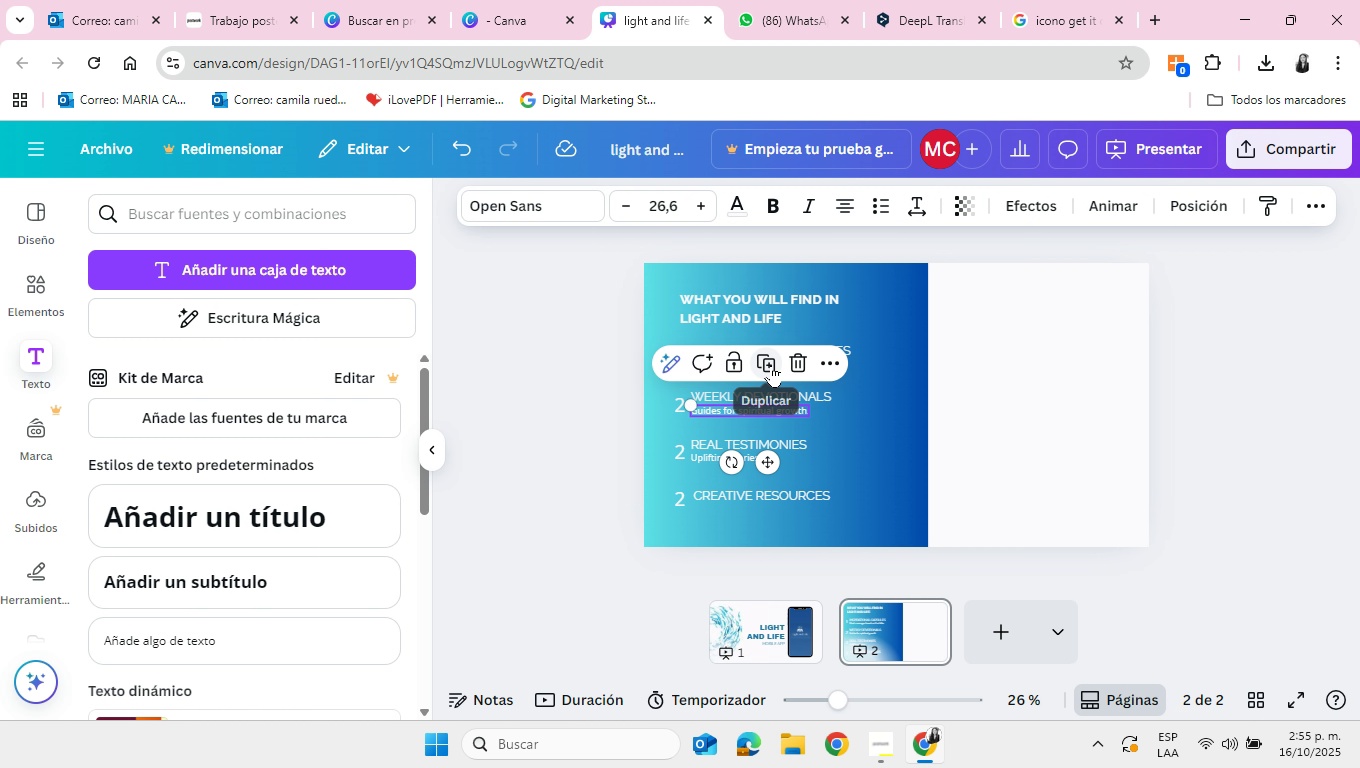 
left_click([771, 365])
 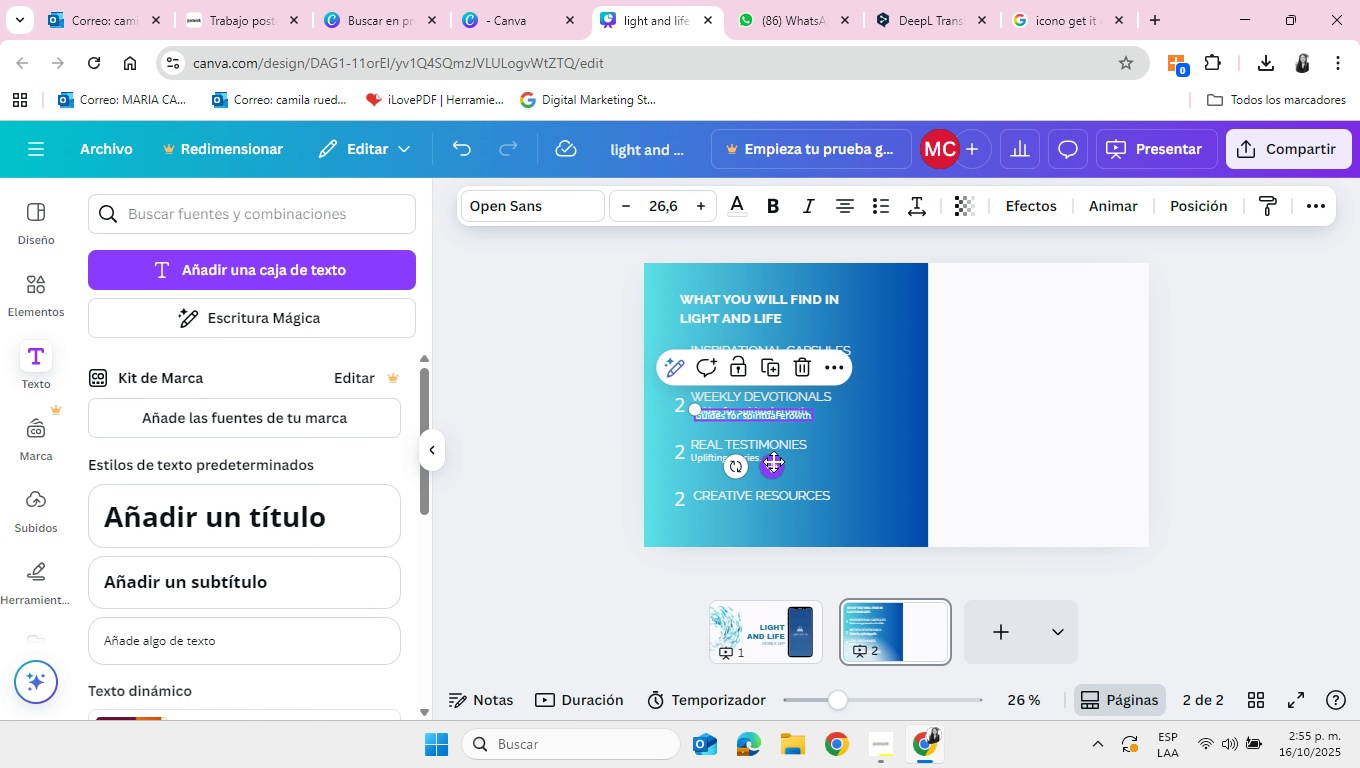 
left_click_drag(start_coordinate=[772, 459], to_coordinate=[771, 551])
 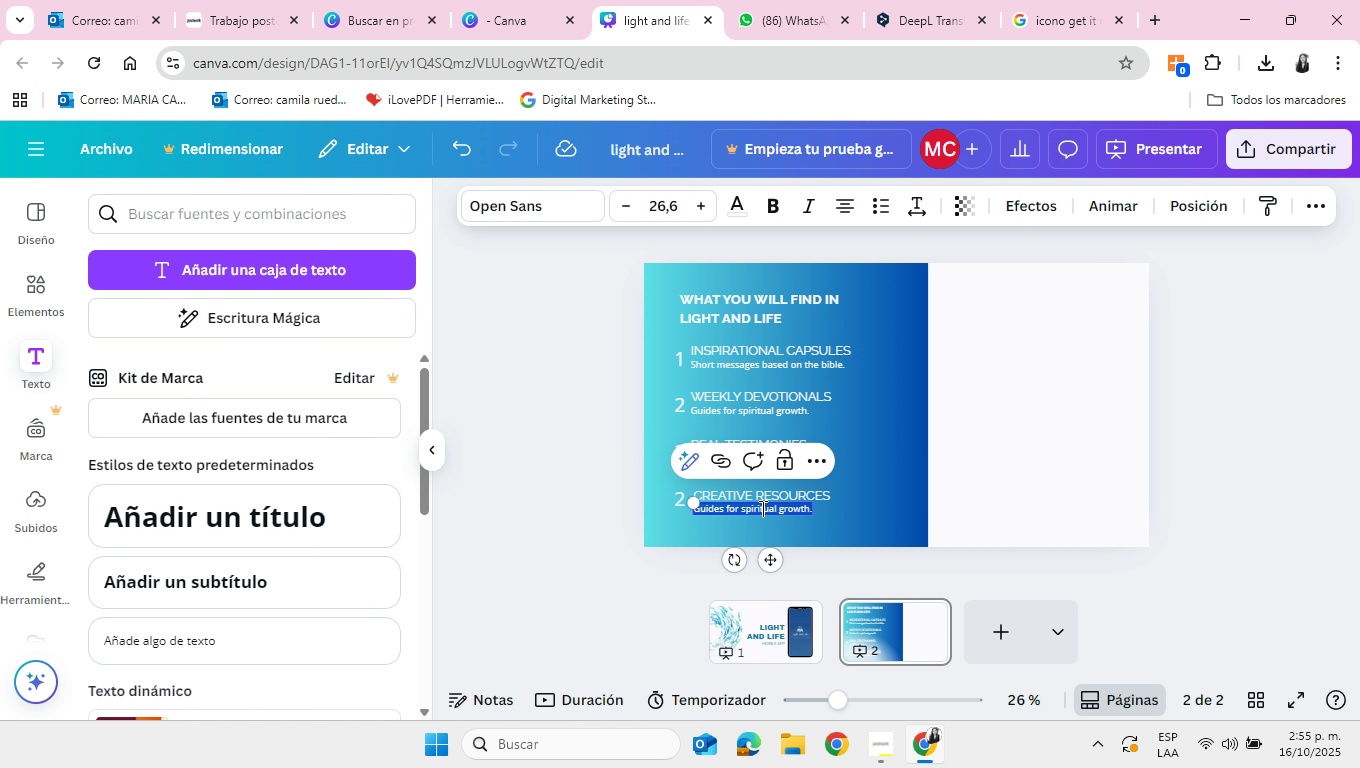 
double_click([761, 508])
 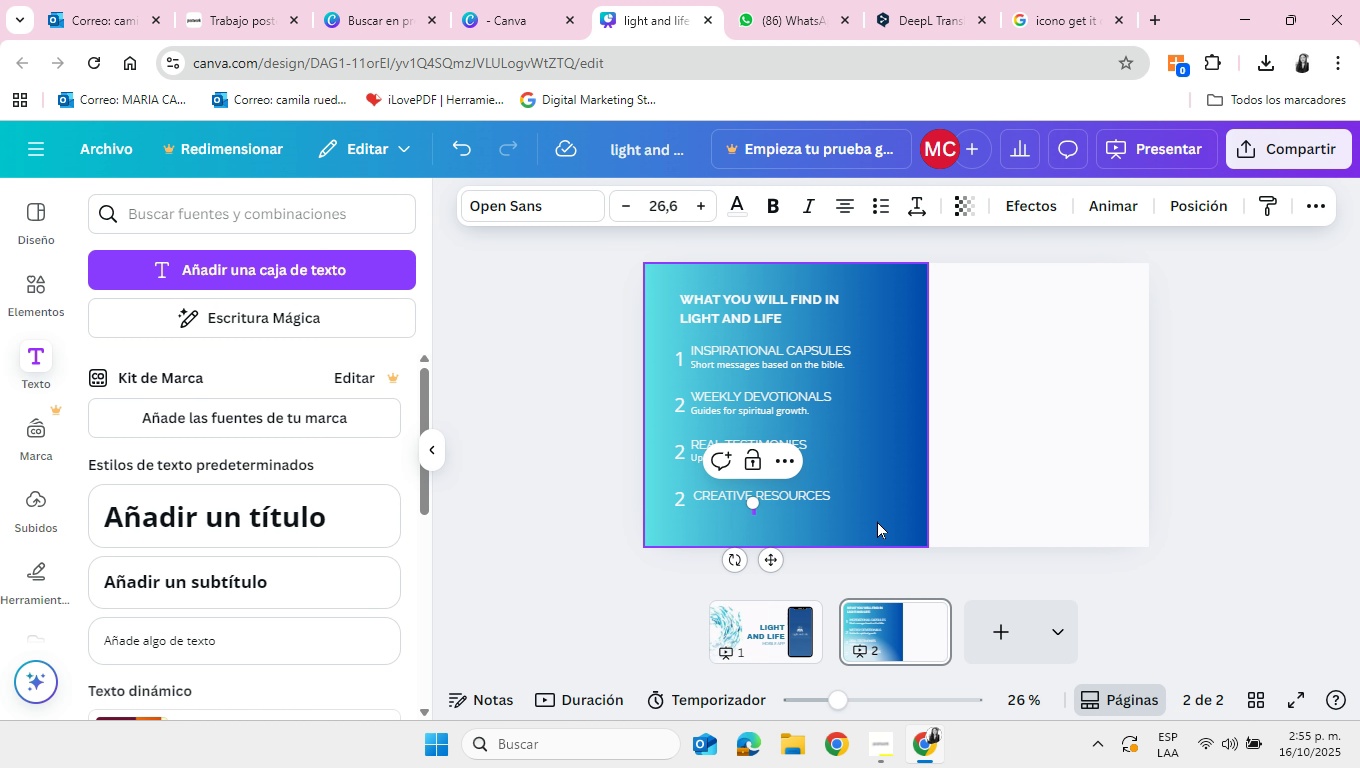 
key(Backspace)
type(Bookmarks, quotes, and backgrounds with)
 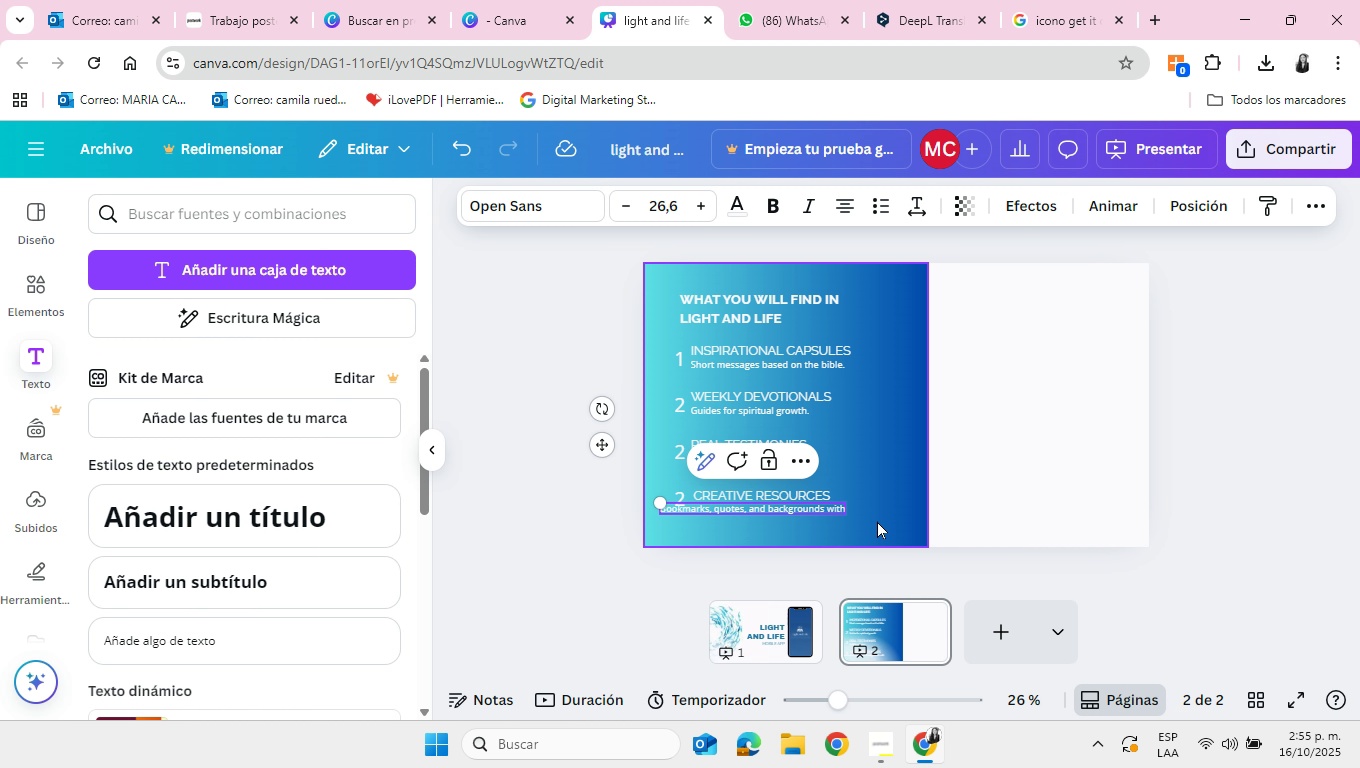 
key(Enter)
 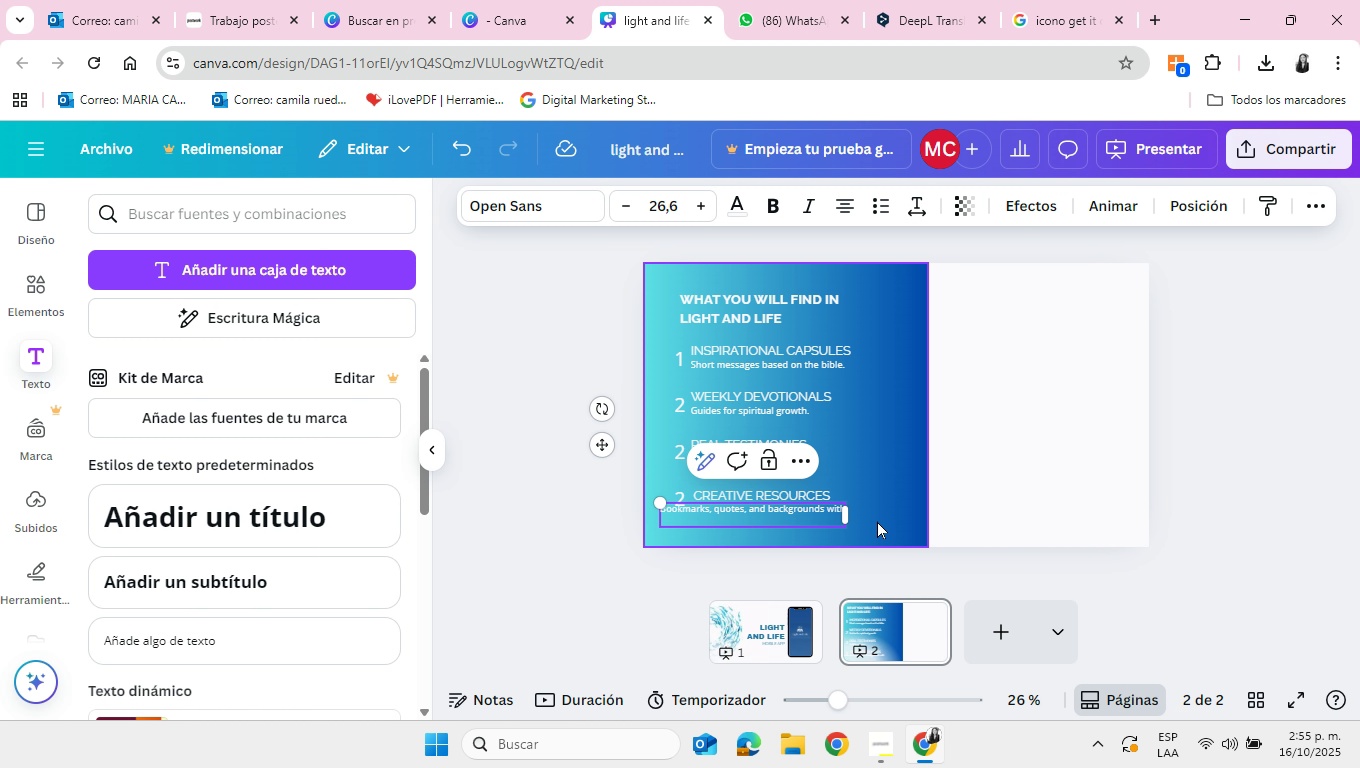 
type(verses.)
 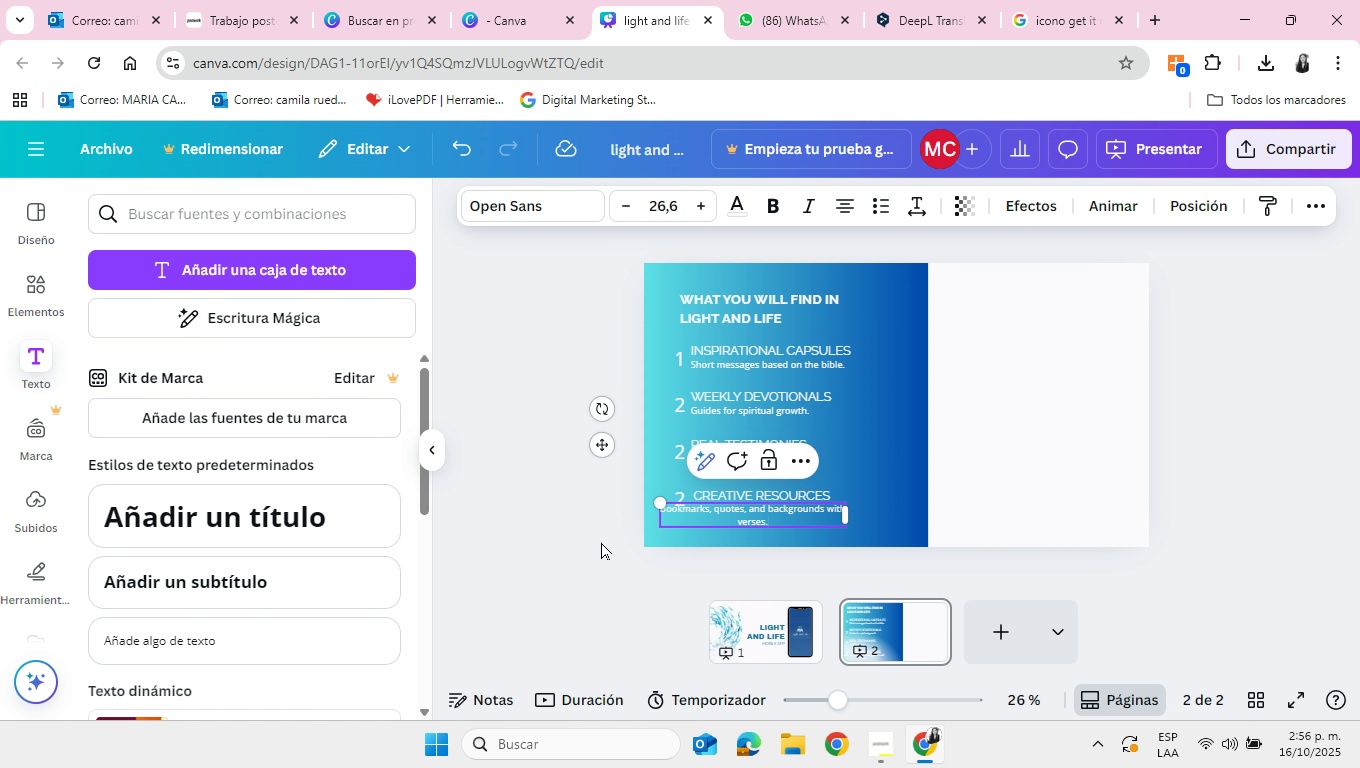 
left_click([597, 542])
 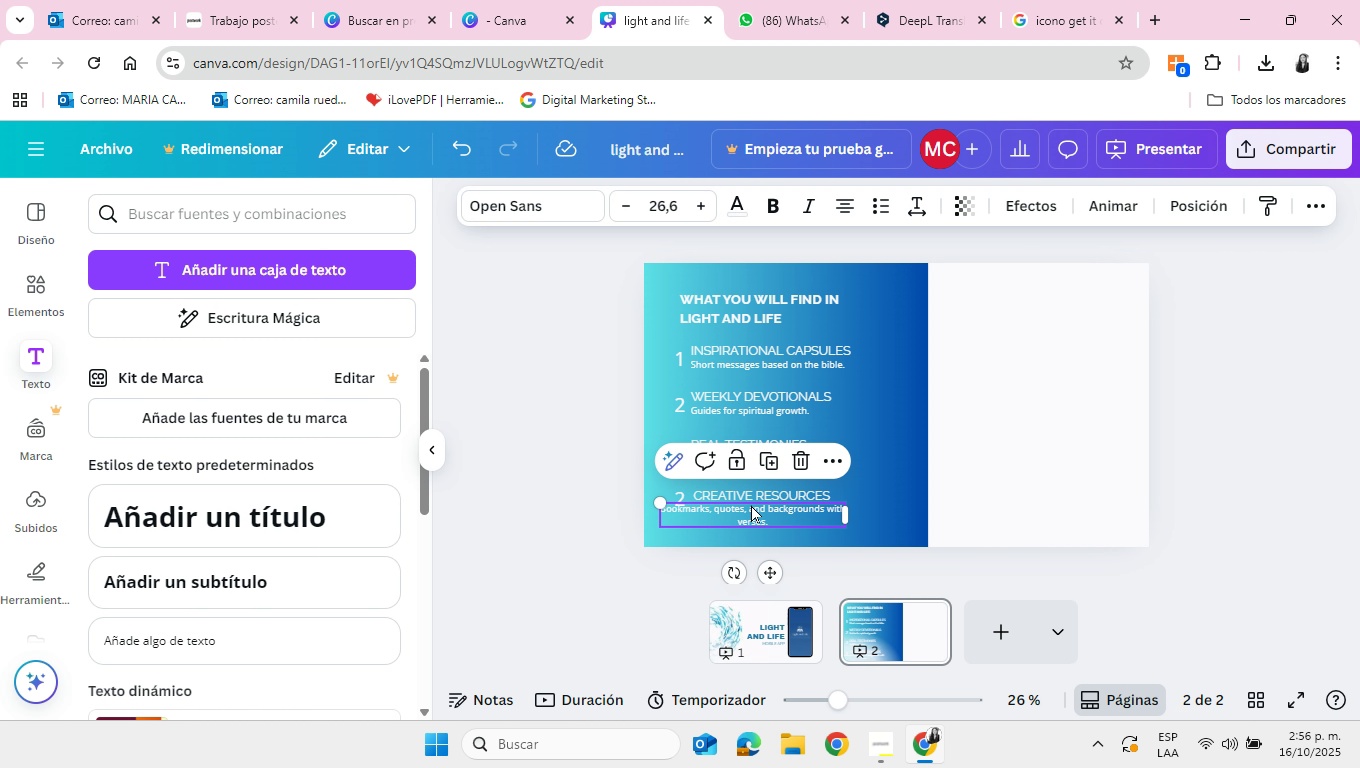 
left_click([751, 505])
 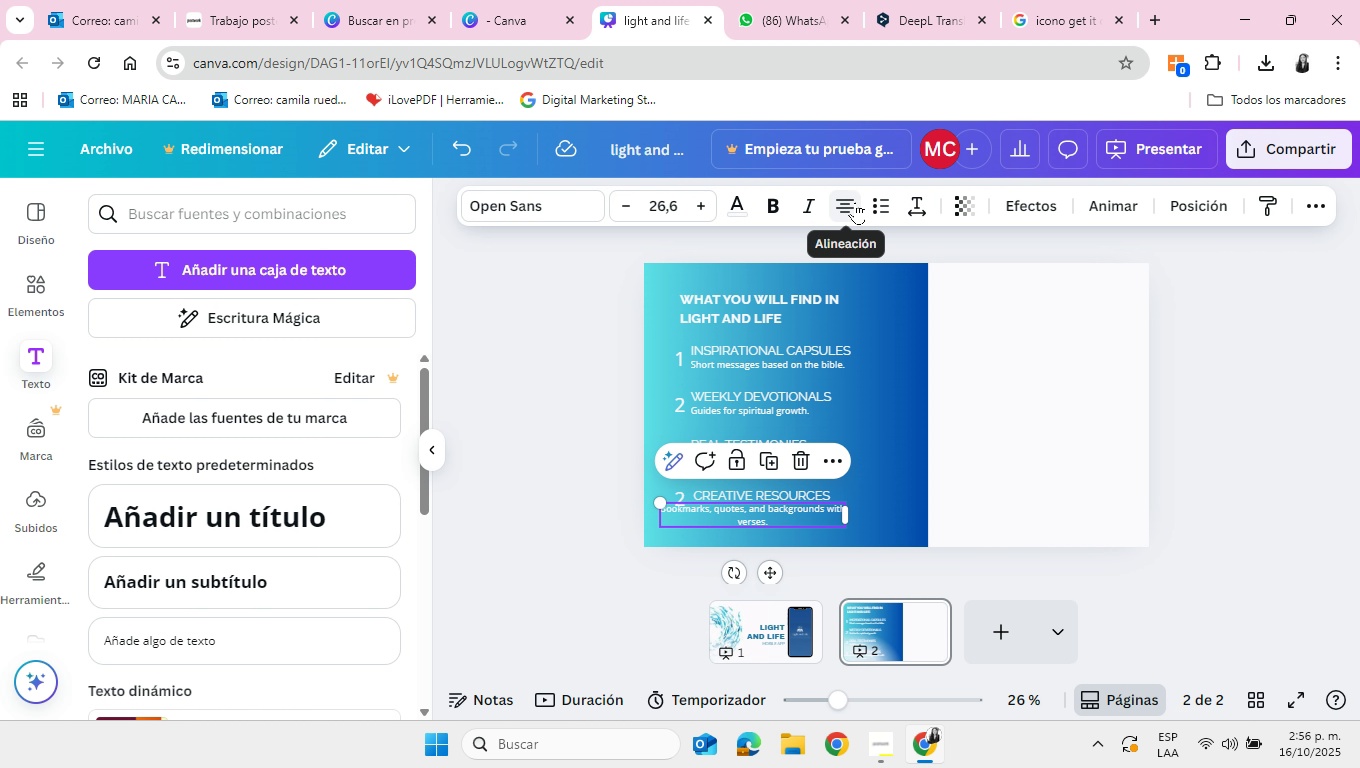 
left_click([855, 202])
 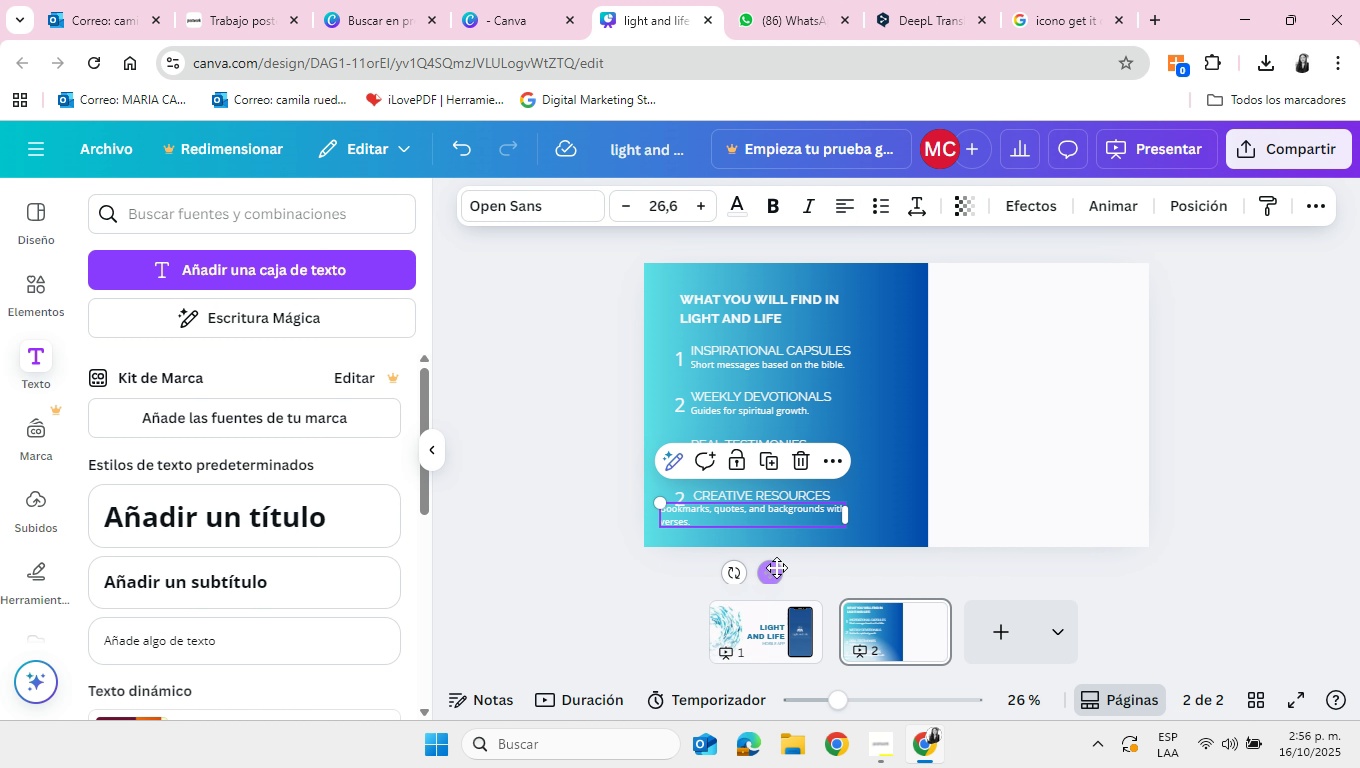 
left_click_drag(start_coordinate=[773, 570], to_coordinate=[806, 569])
 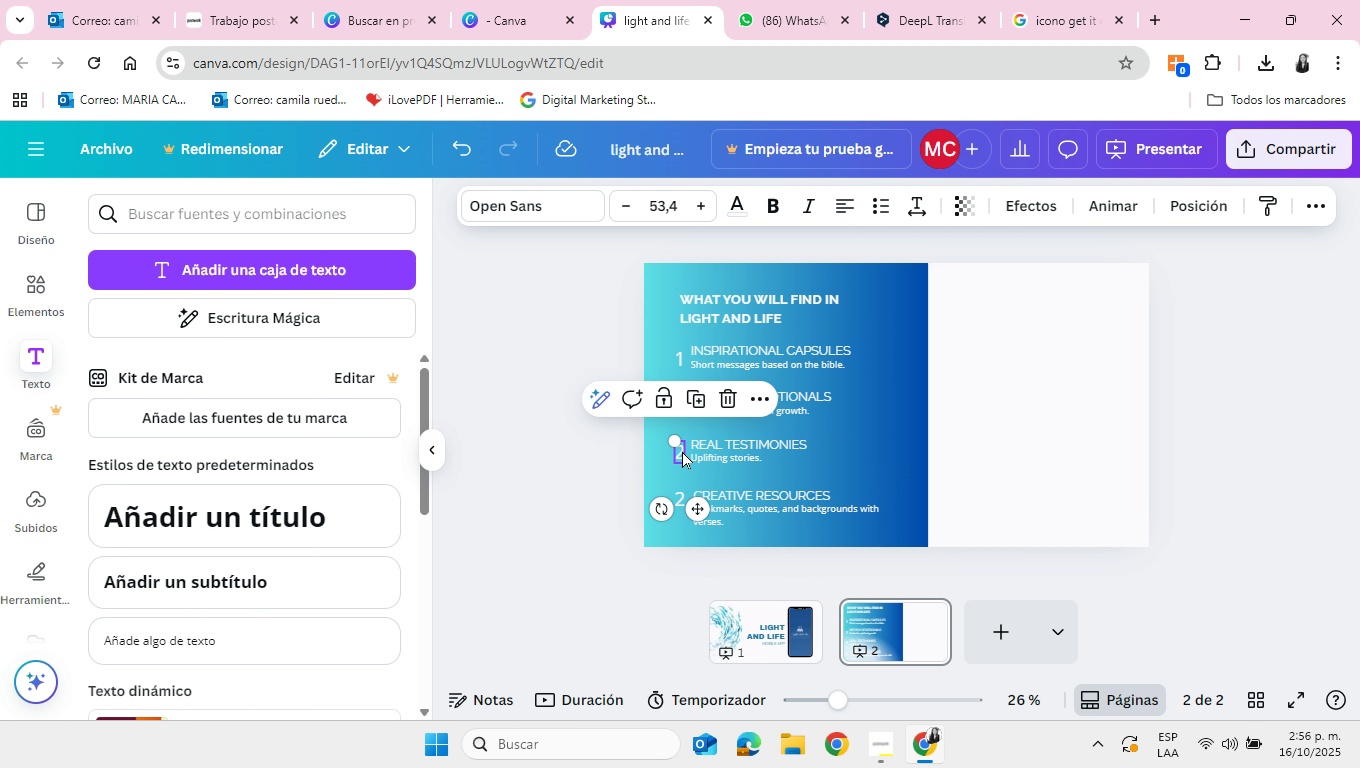 
double_click([682, 451])
 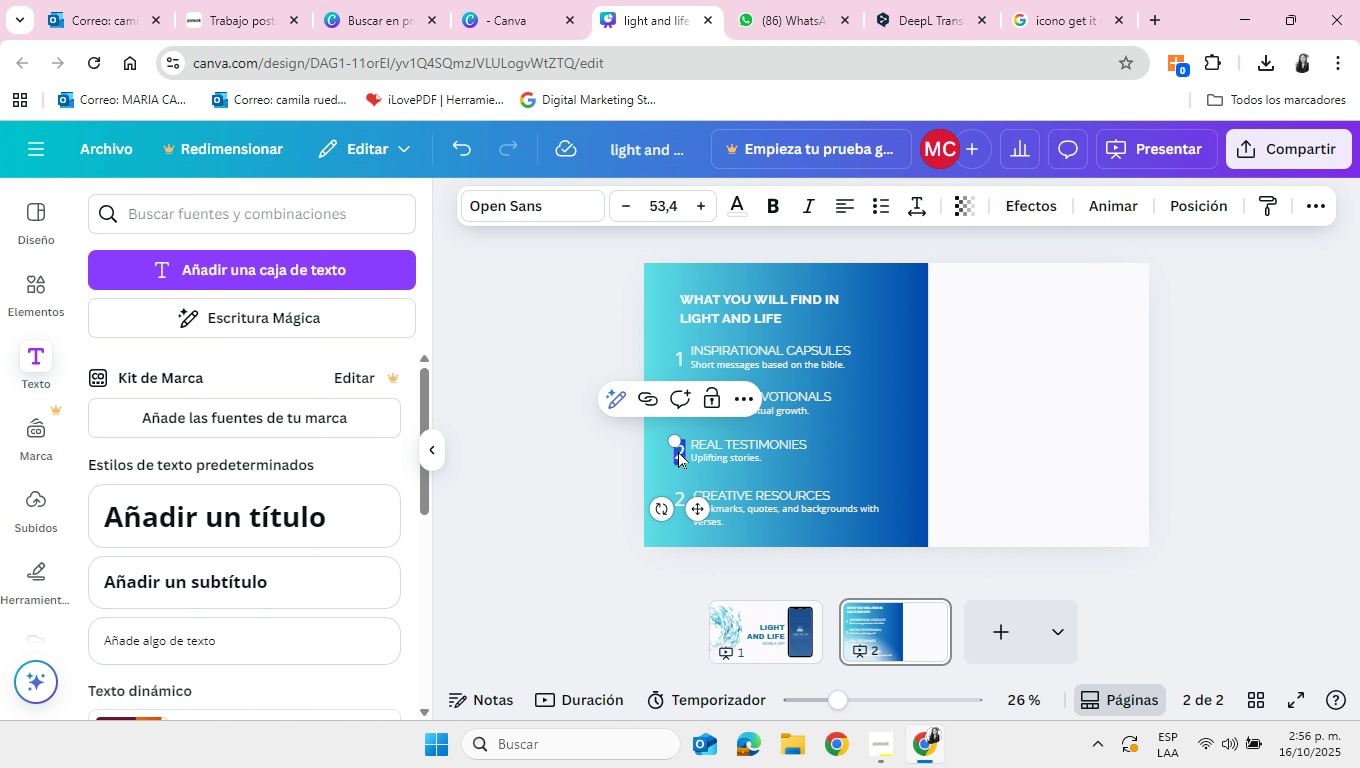 
key(Backspace)
 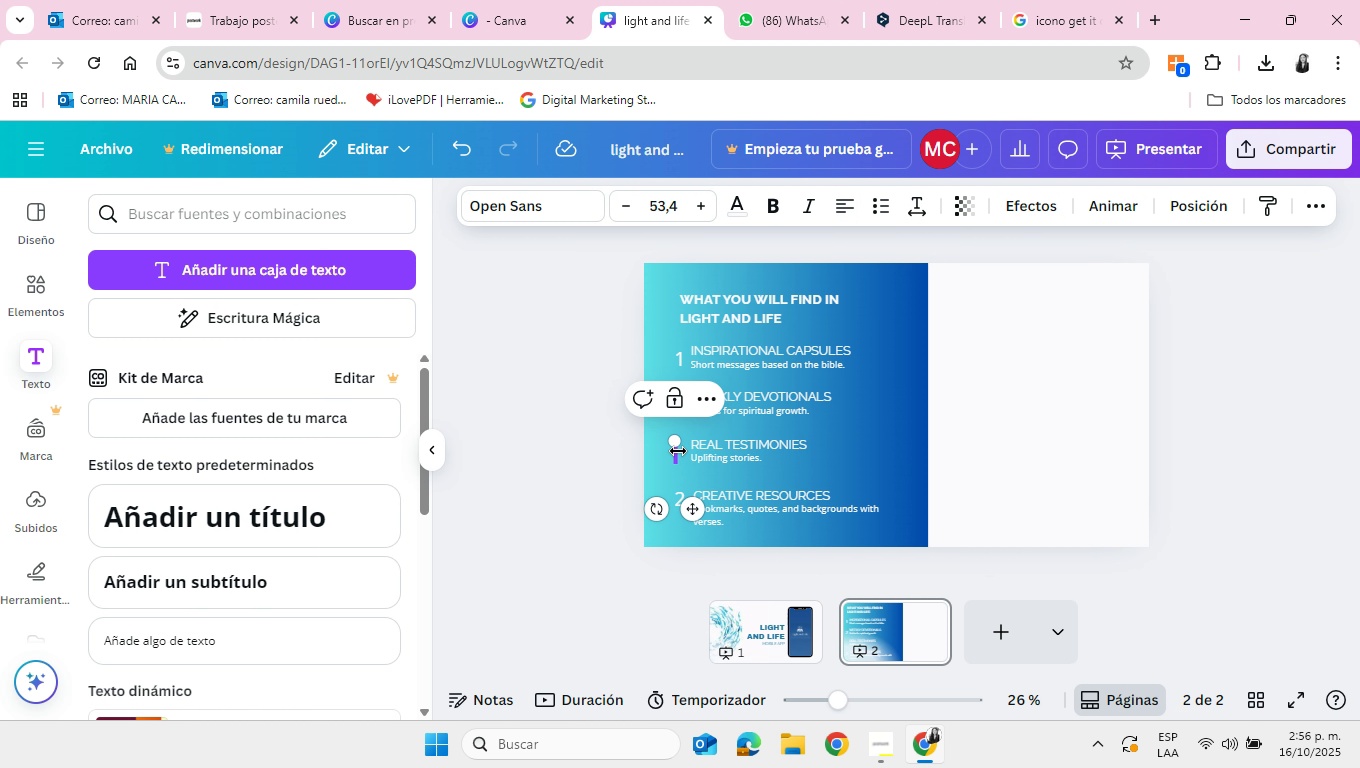 
key(3)
 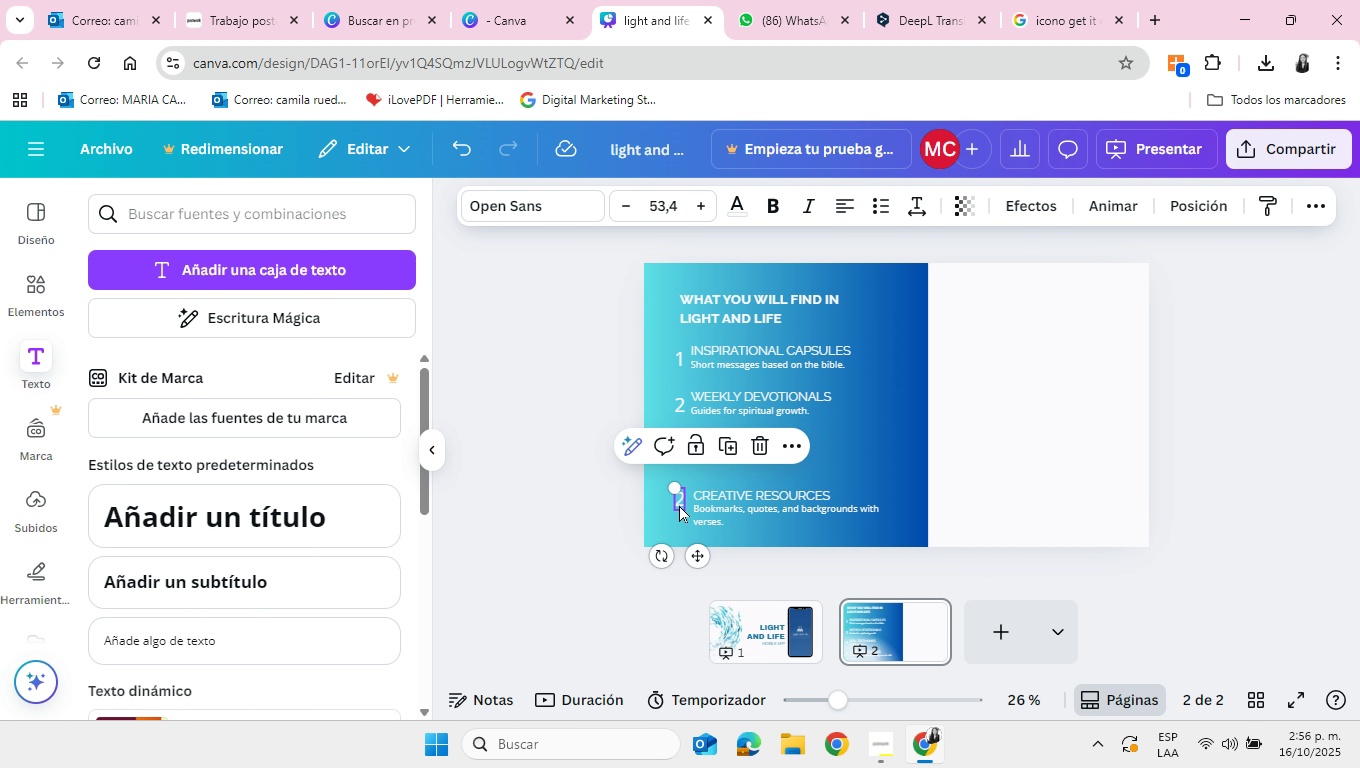 
double_click([679, 505])
 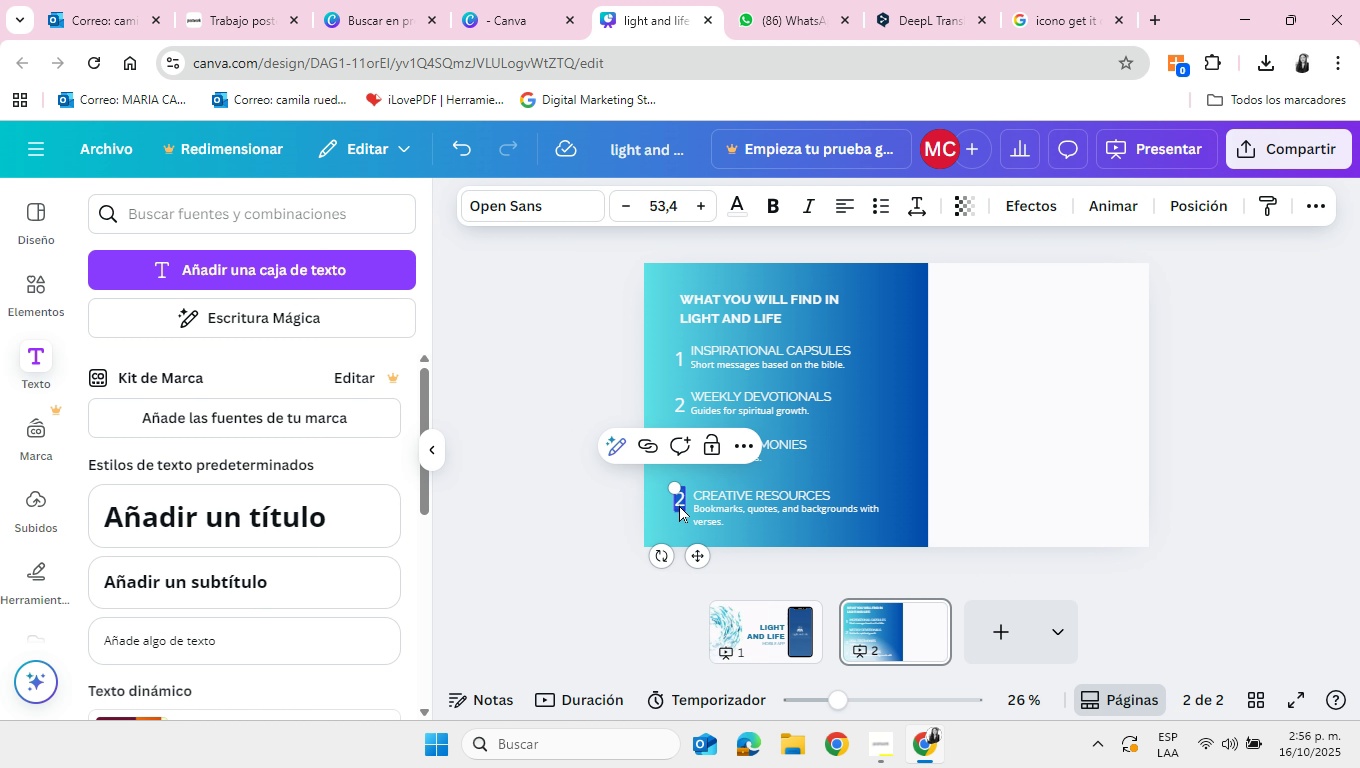 
key(Backspace)
 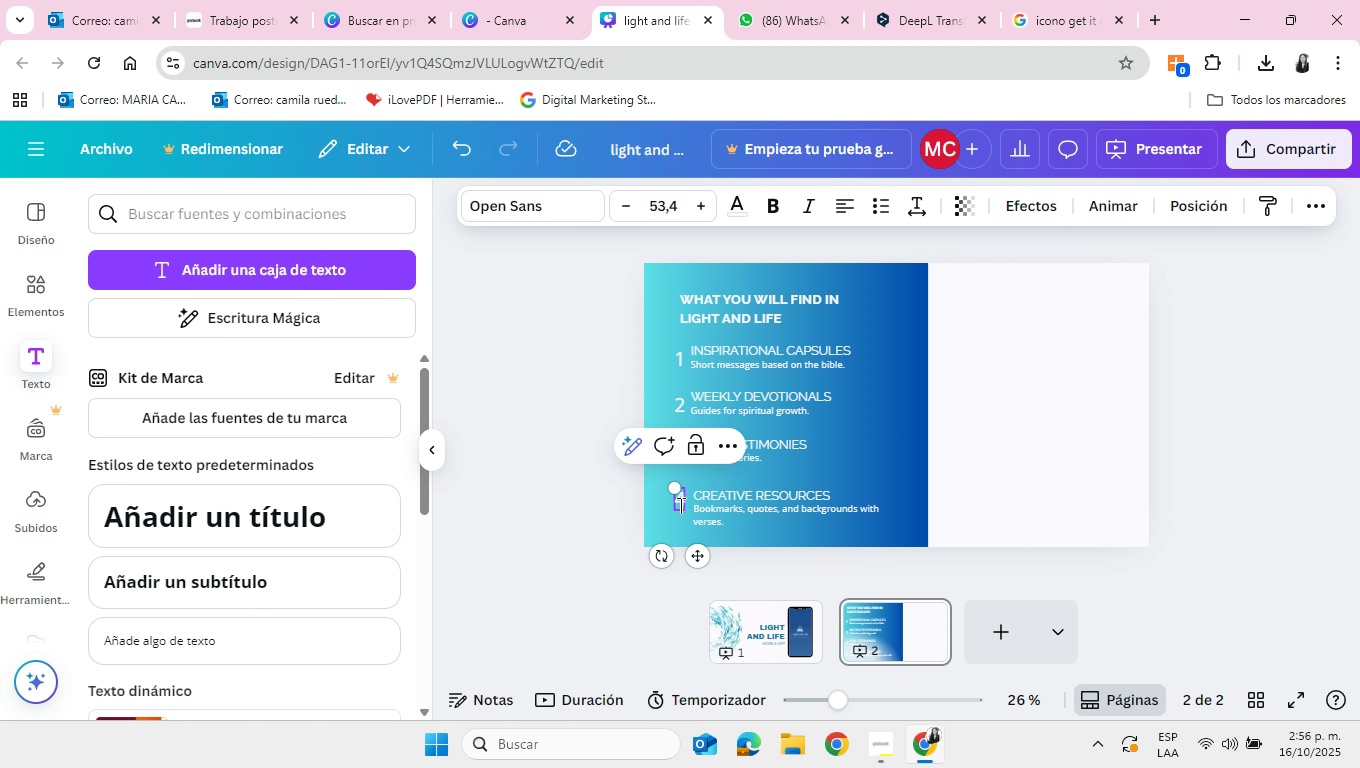 
key(4)
 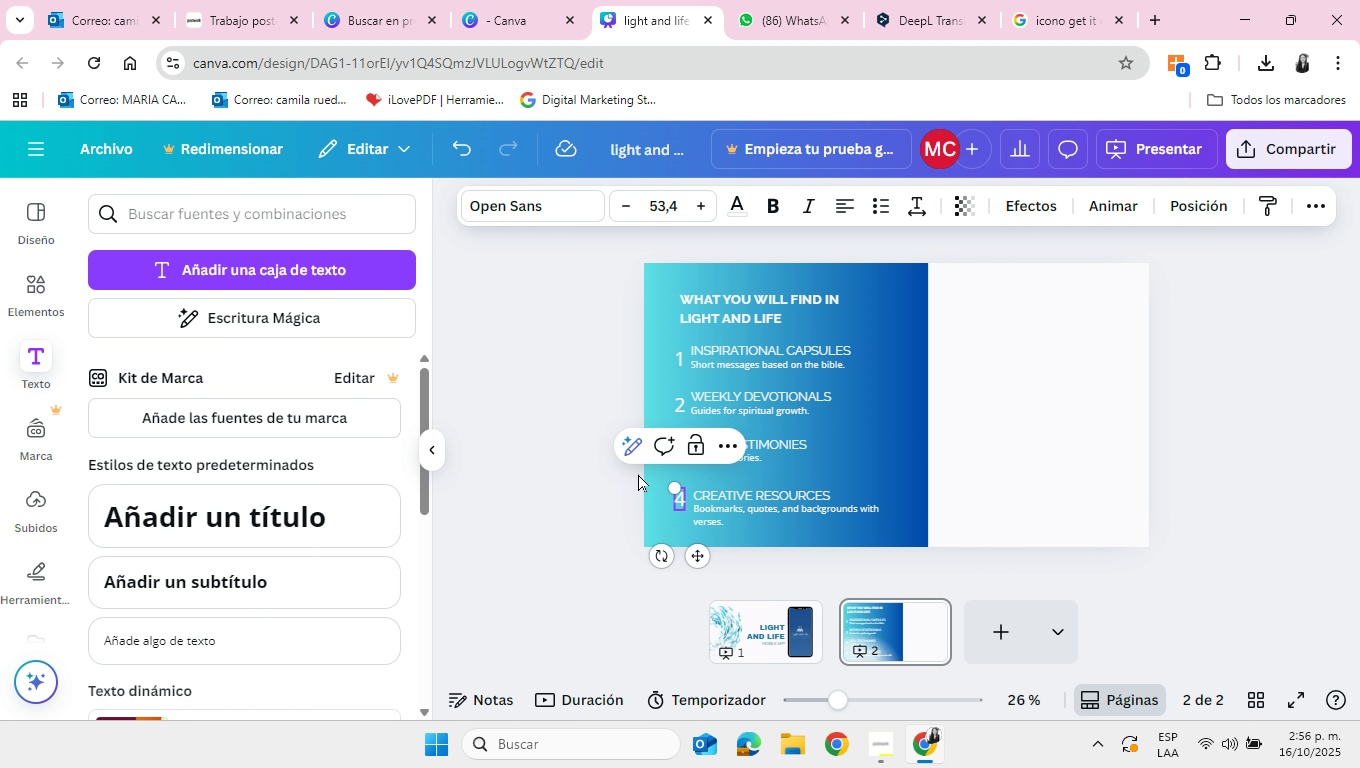 
left_click([638, 474])
 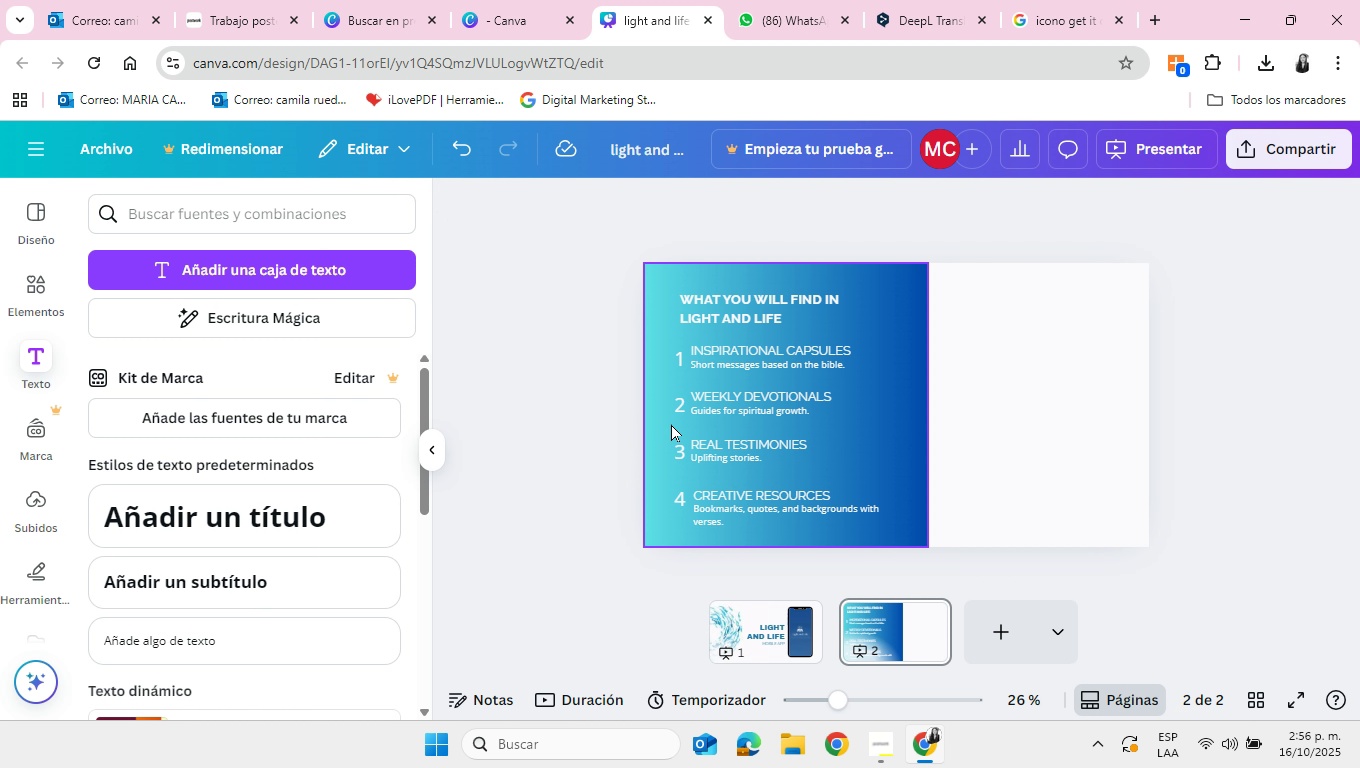 
wait(9.17)
 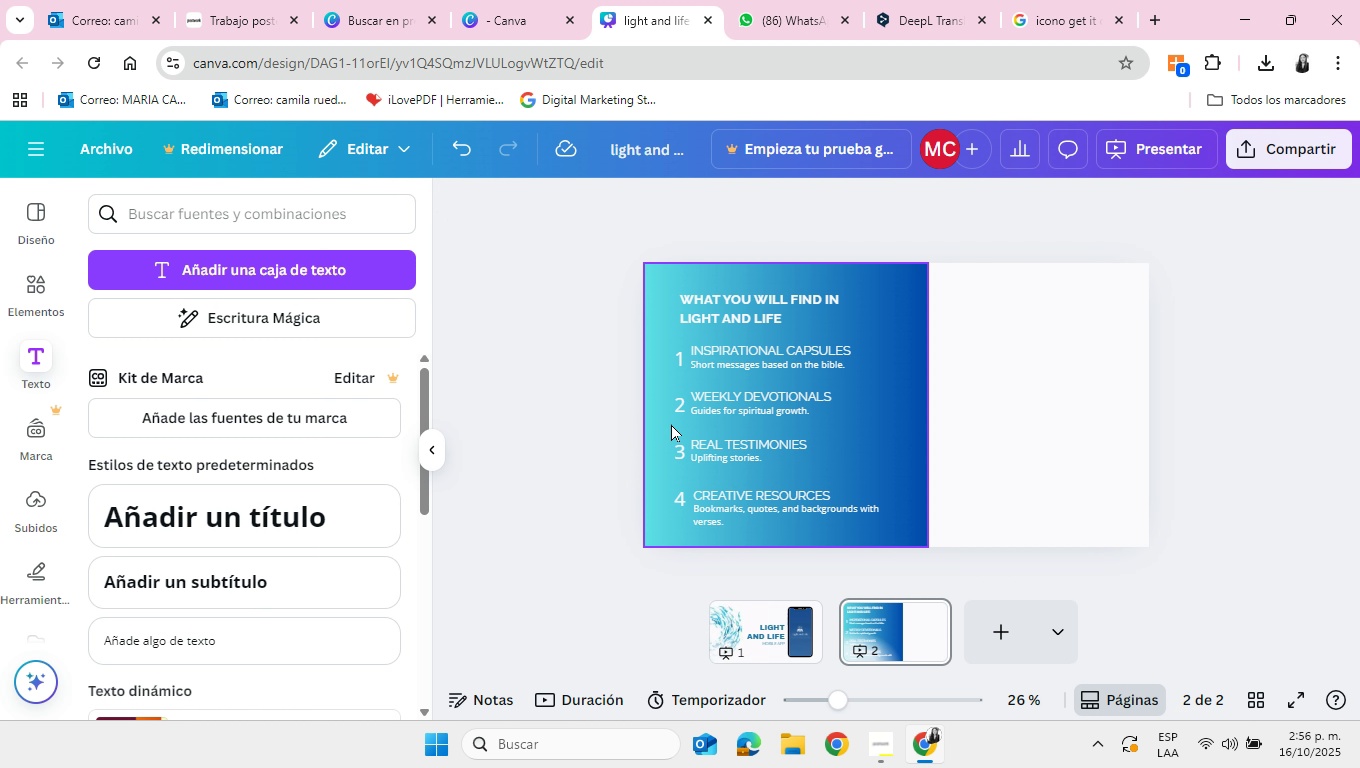 
left_click([45, 511])
 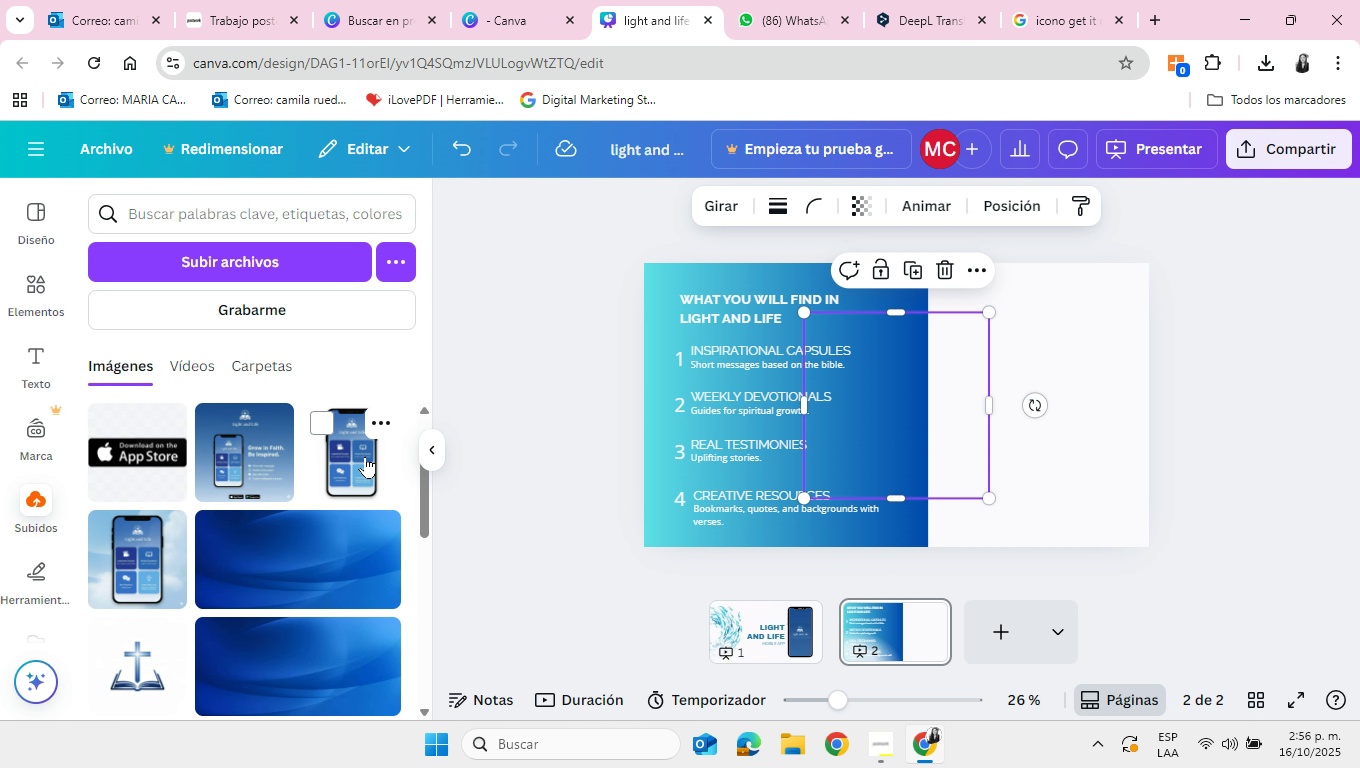 
left_click([365, 456])
 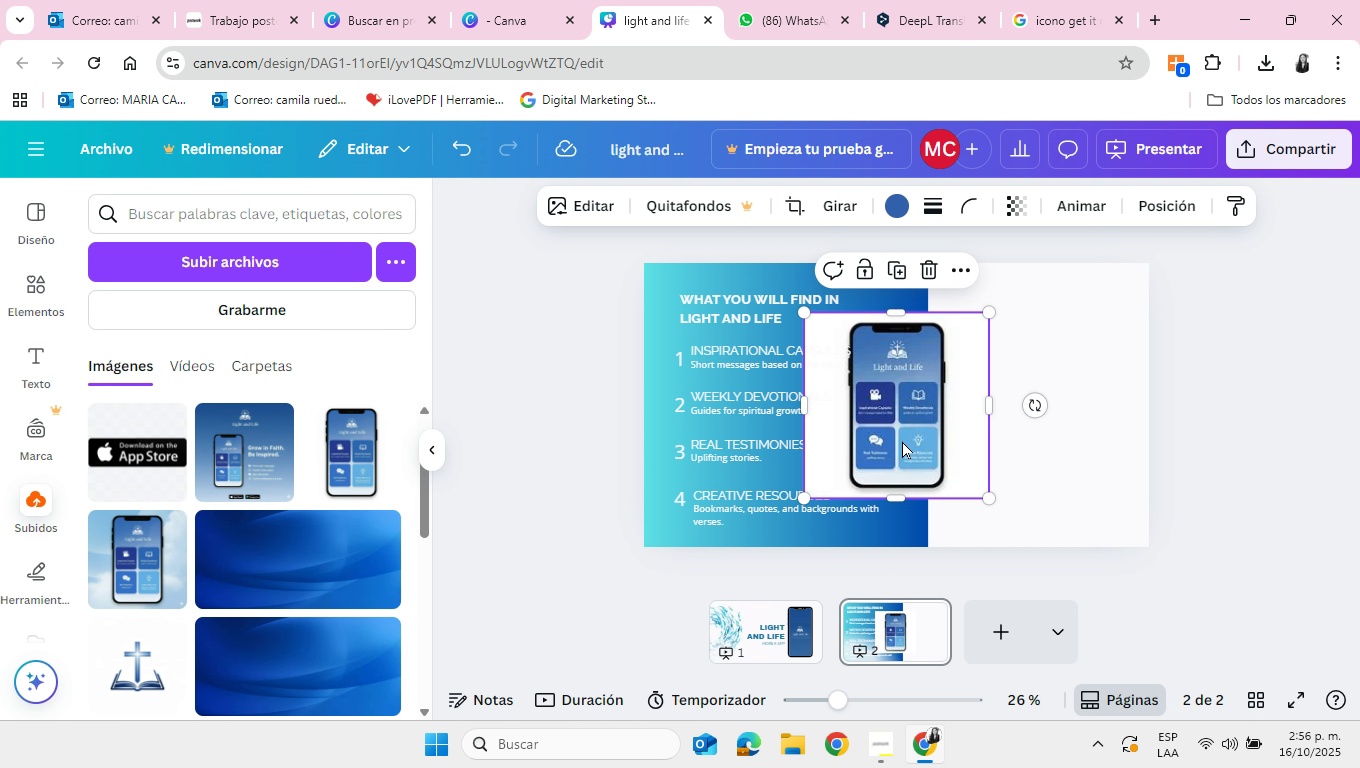 
left_click_drag(start_coordinate=[881, 441], to_coordinate=[1024, 450])
 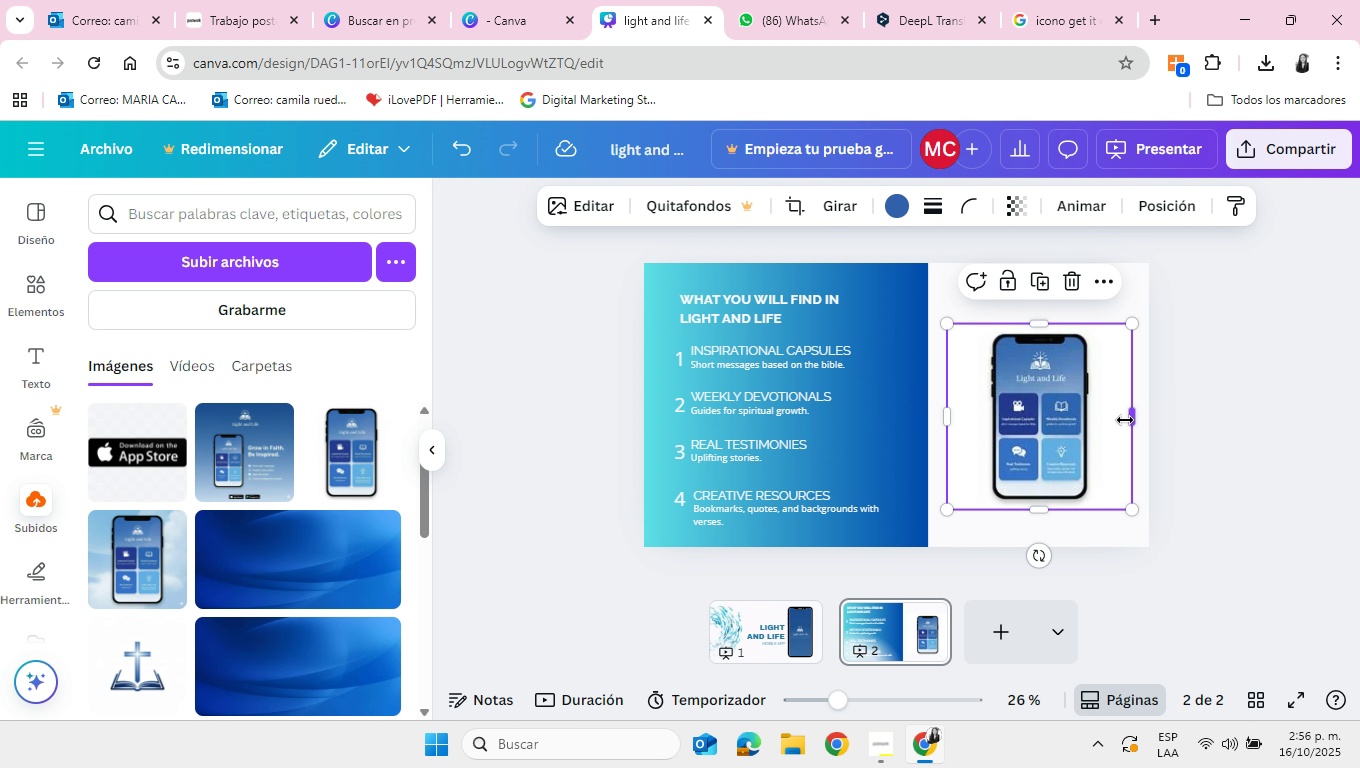 
left_click_drag(start_coordinate=[1135, 420], to_coordinate=[1101, 414])
 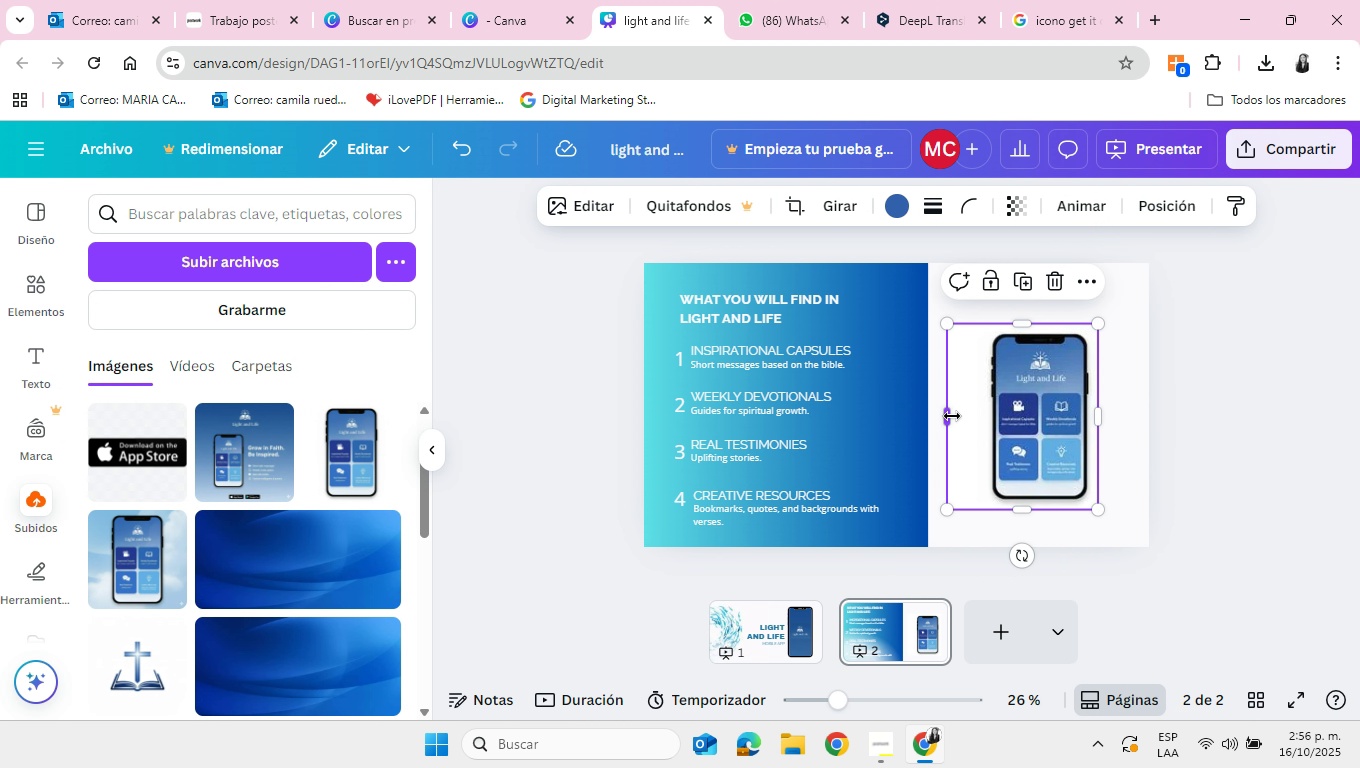 
left_click_drag(start_coordinate=[951, 417], to_coordinate=[984, 424])
 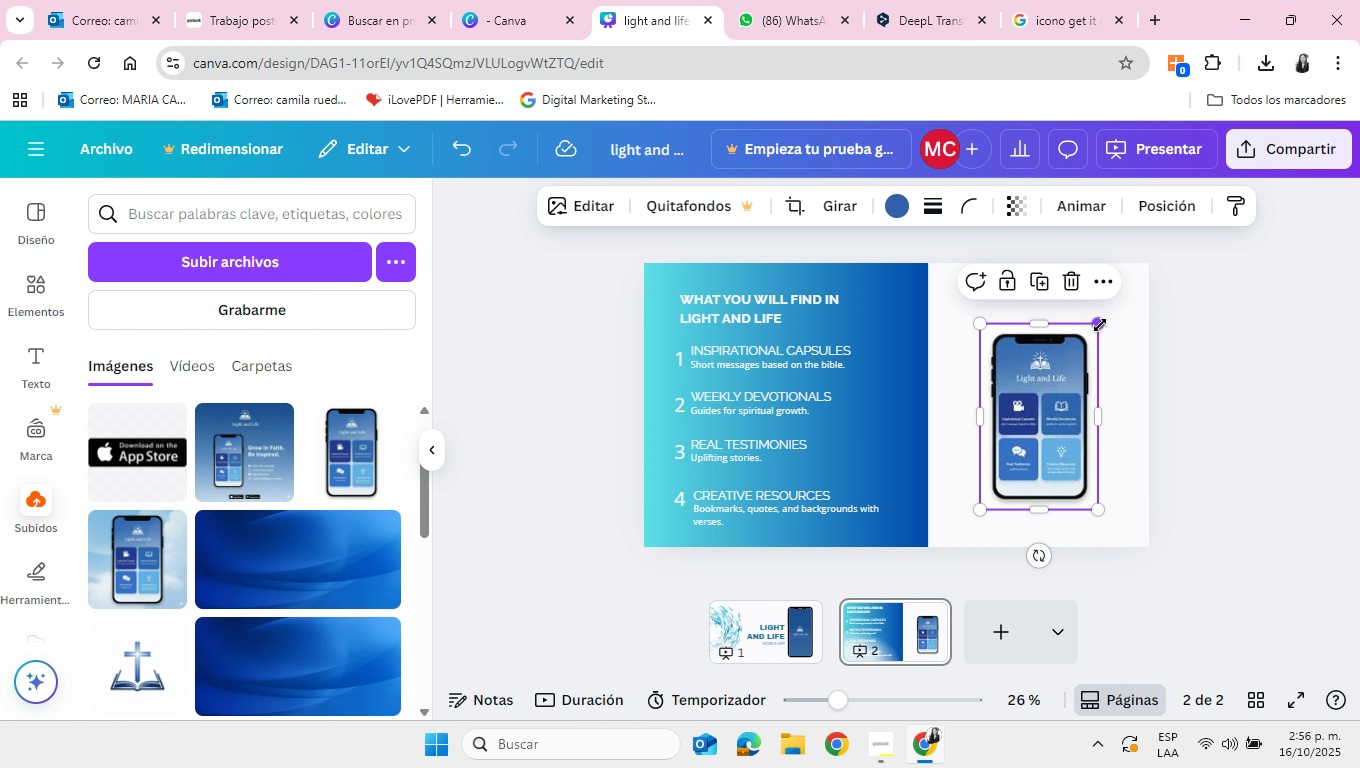 
left_click_drag(start_coordinate=[1099, 325], to_coordinate=[1144, 279])
 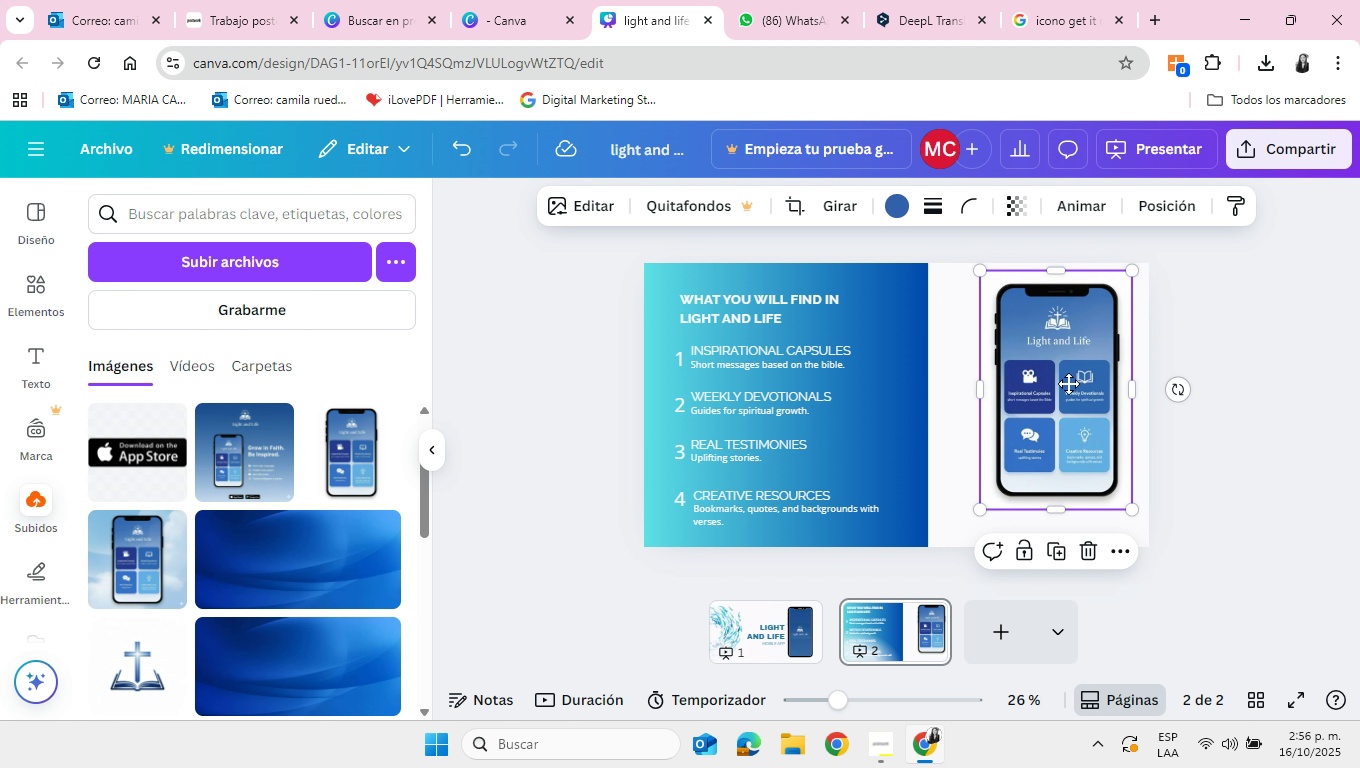 
left_click_drag(start_coordinate=[1079, 366], to_coordinate=[1058, 393])
 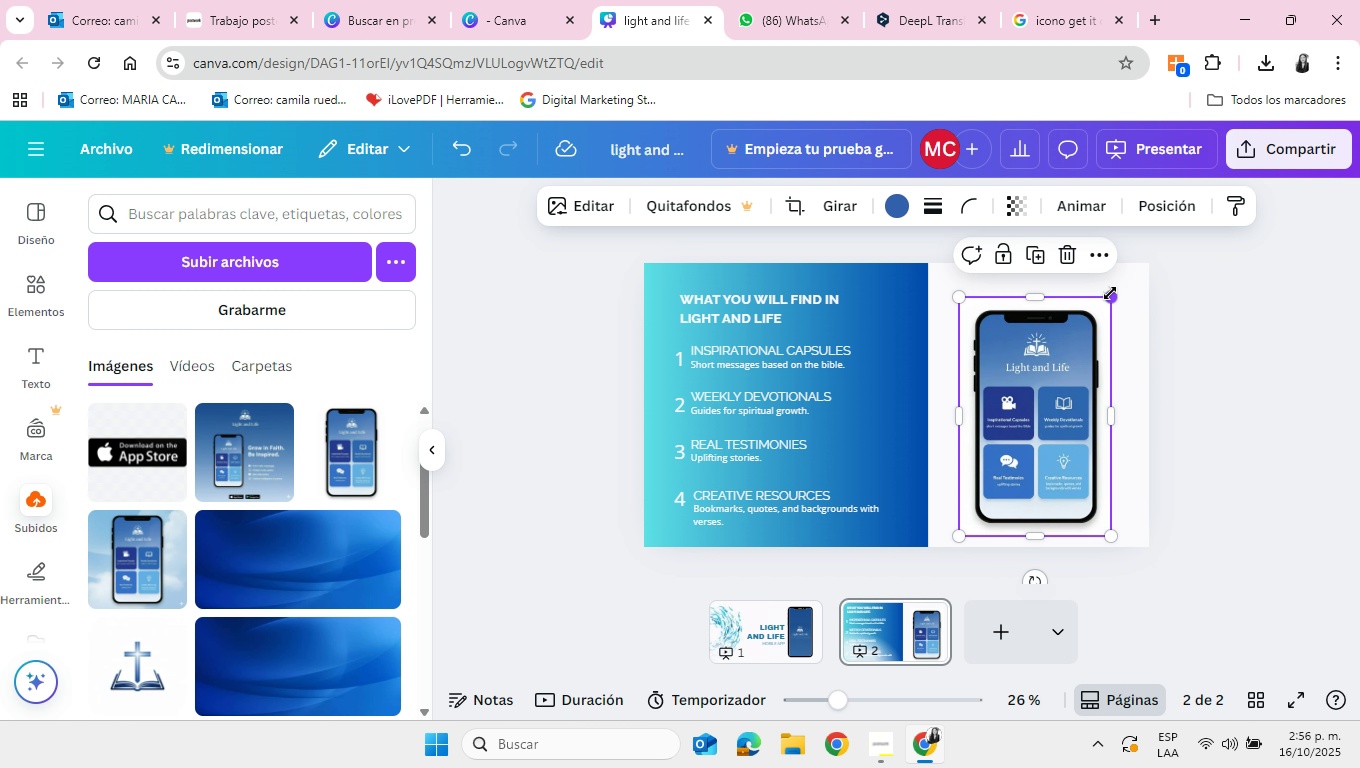 
left_click_drag(start_coordinate=[1109, 293], to_coordinate=[1128, 280])
 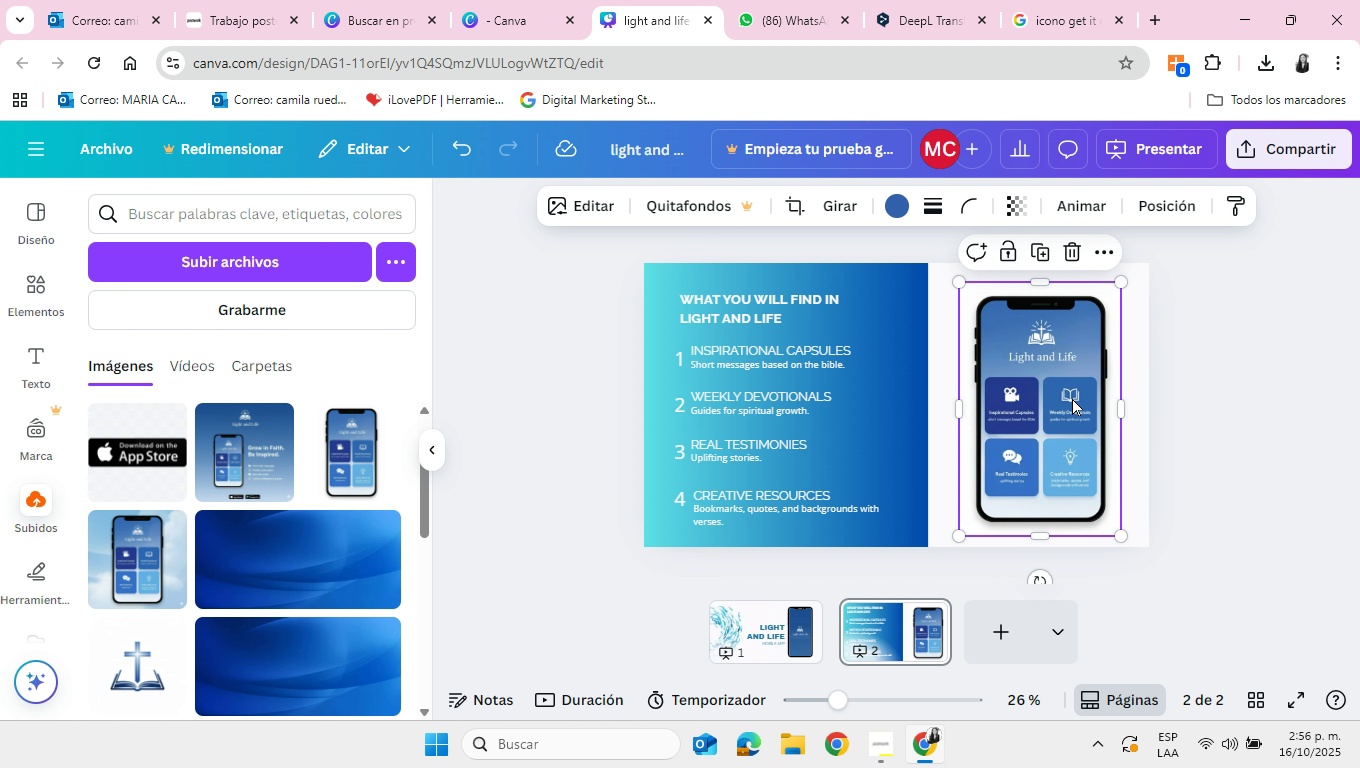 
left_click_drag(start_coordinate=[1075, 397], to_coordinate=[1070, 396])
 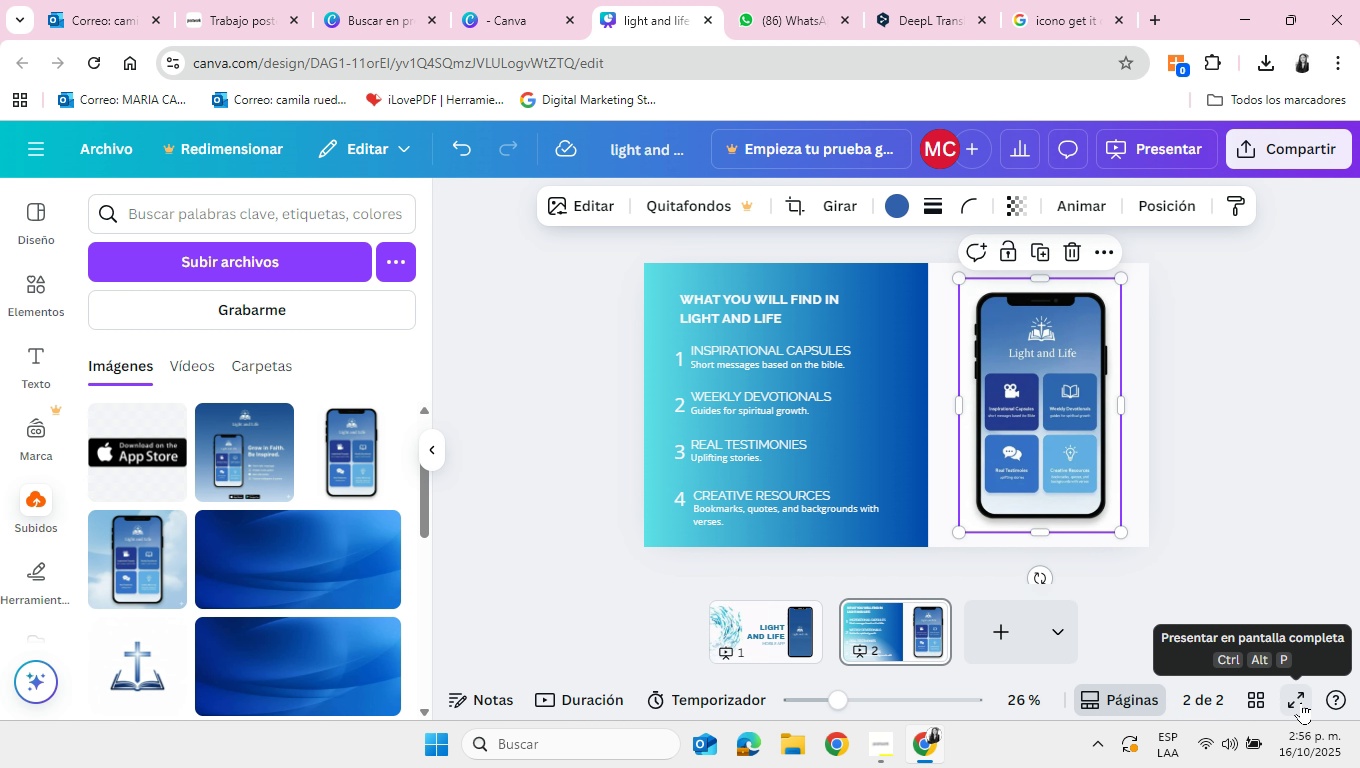 
left_click([1301, 702])
 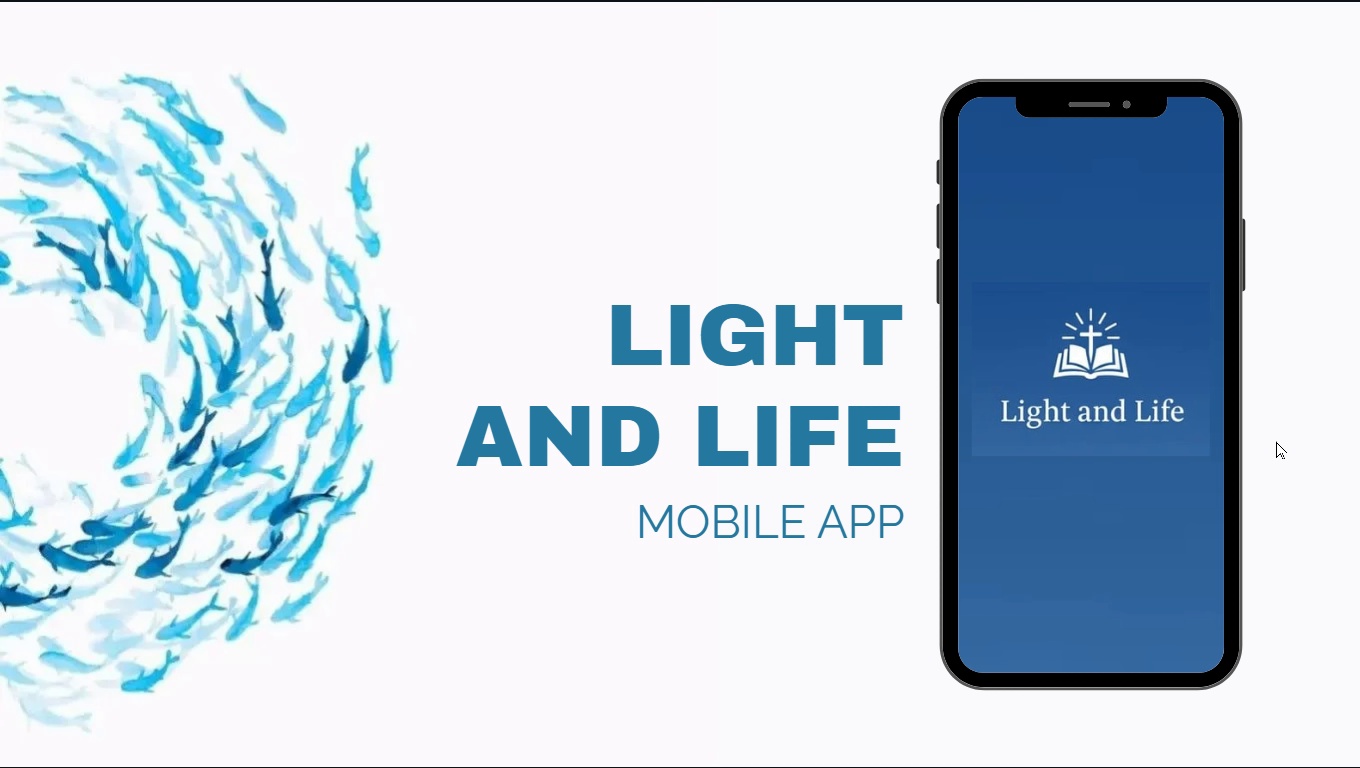 
wait(15.57)
 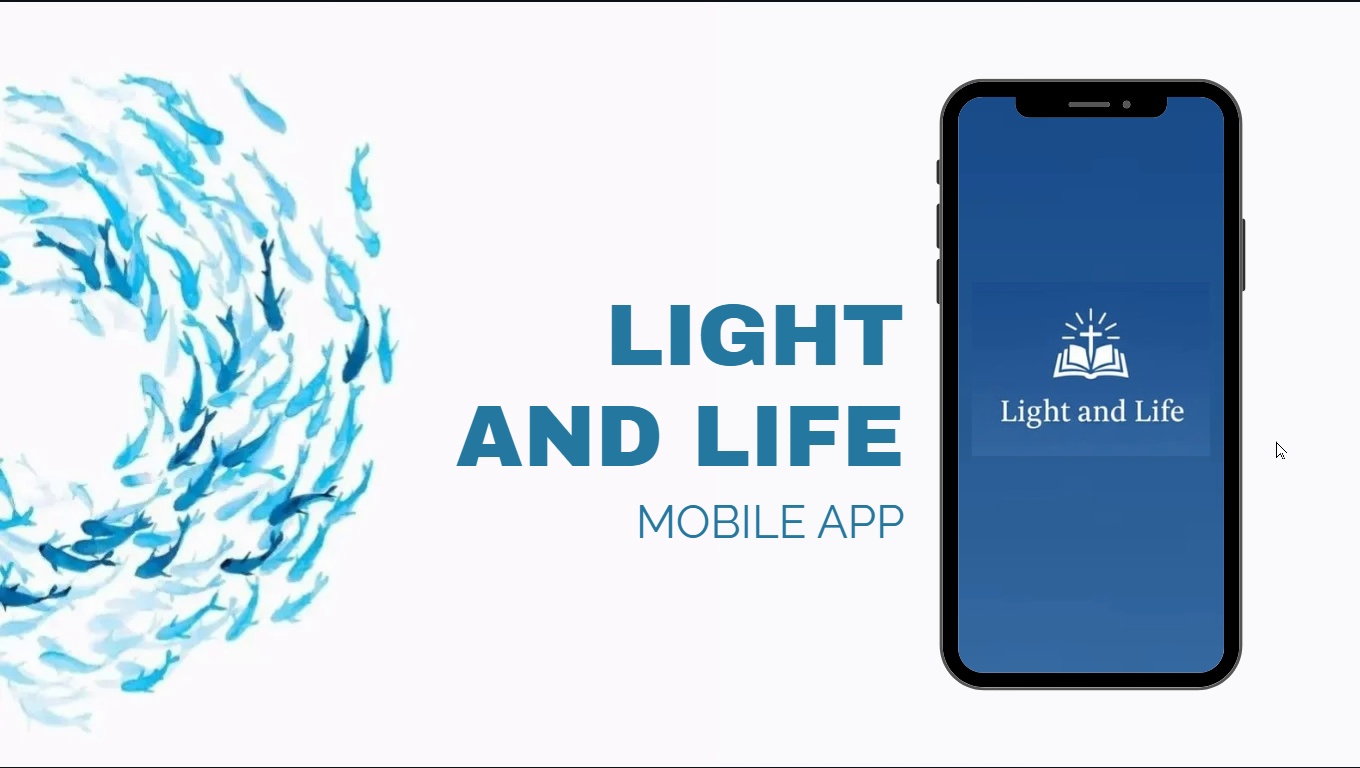 
key(ArrowLeft)
 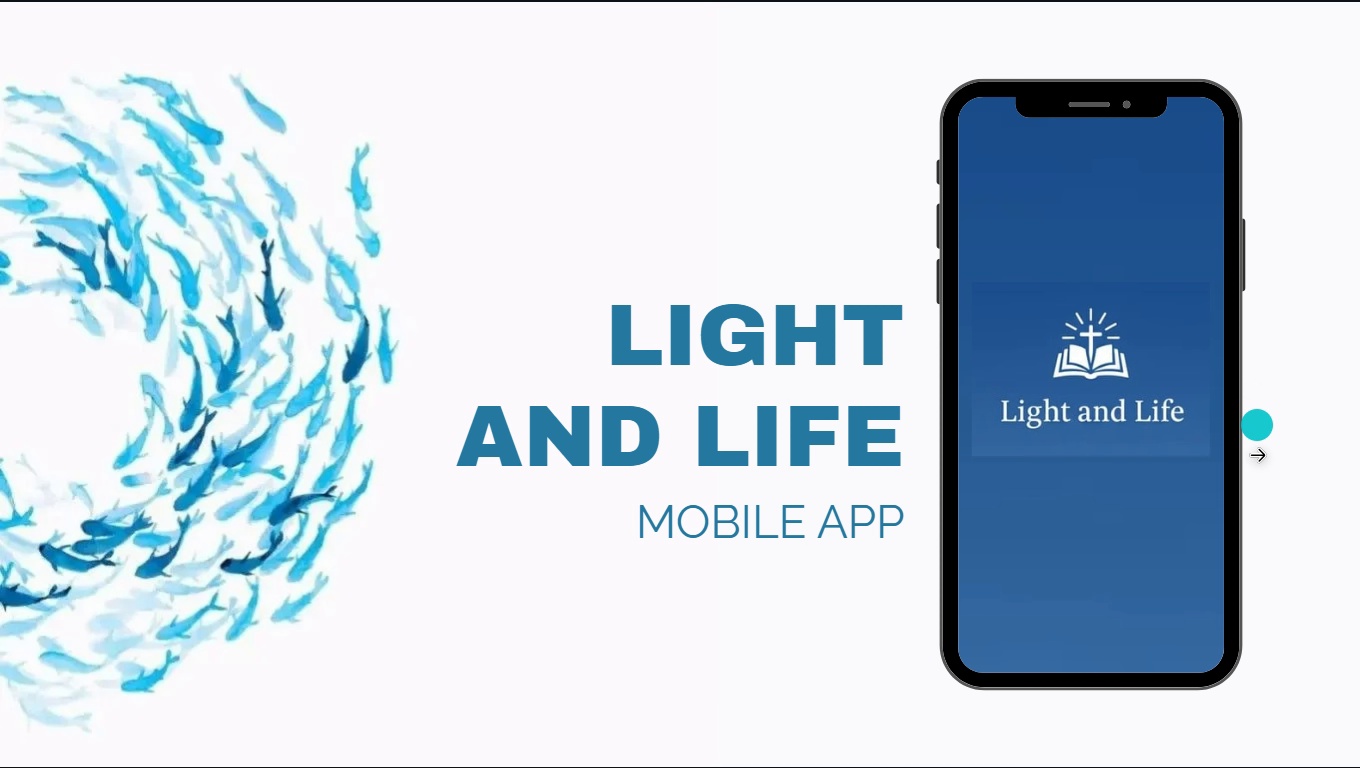 
left_click([1278, 417])
 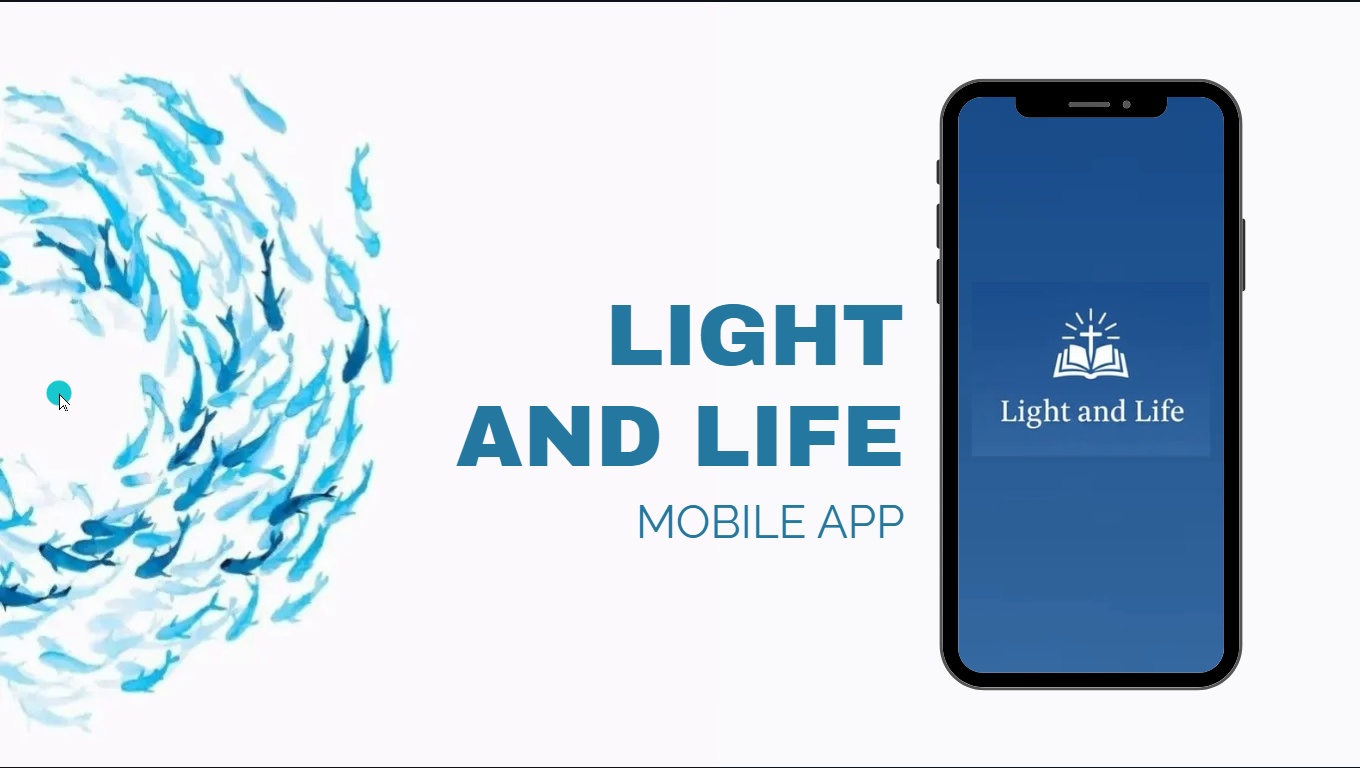 
wait(5.14)
 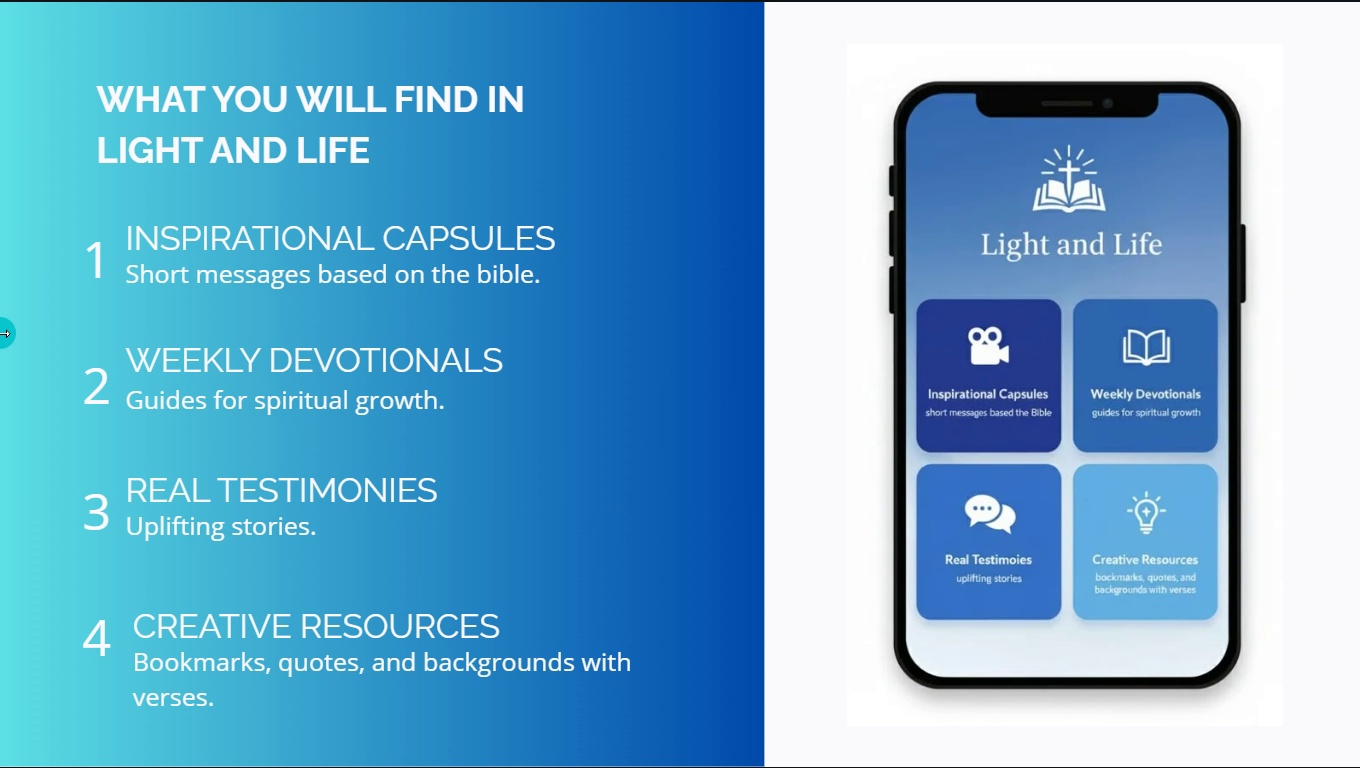 
left_click([1331, 346])
 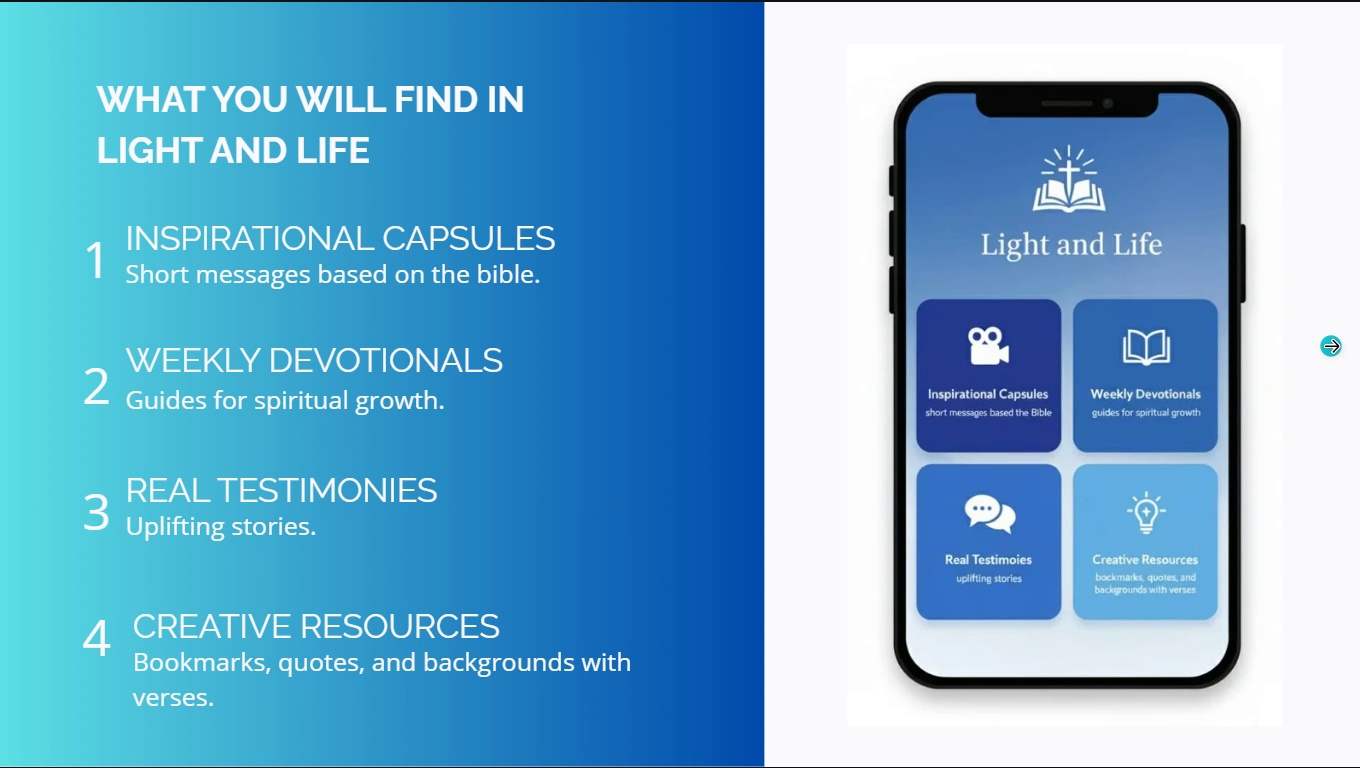 
key(Escape)
 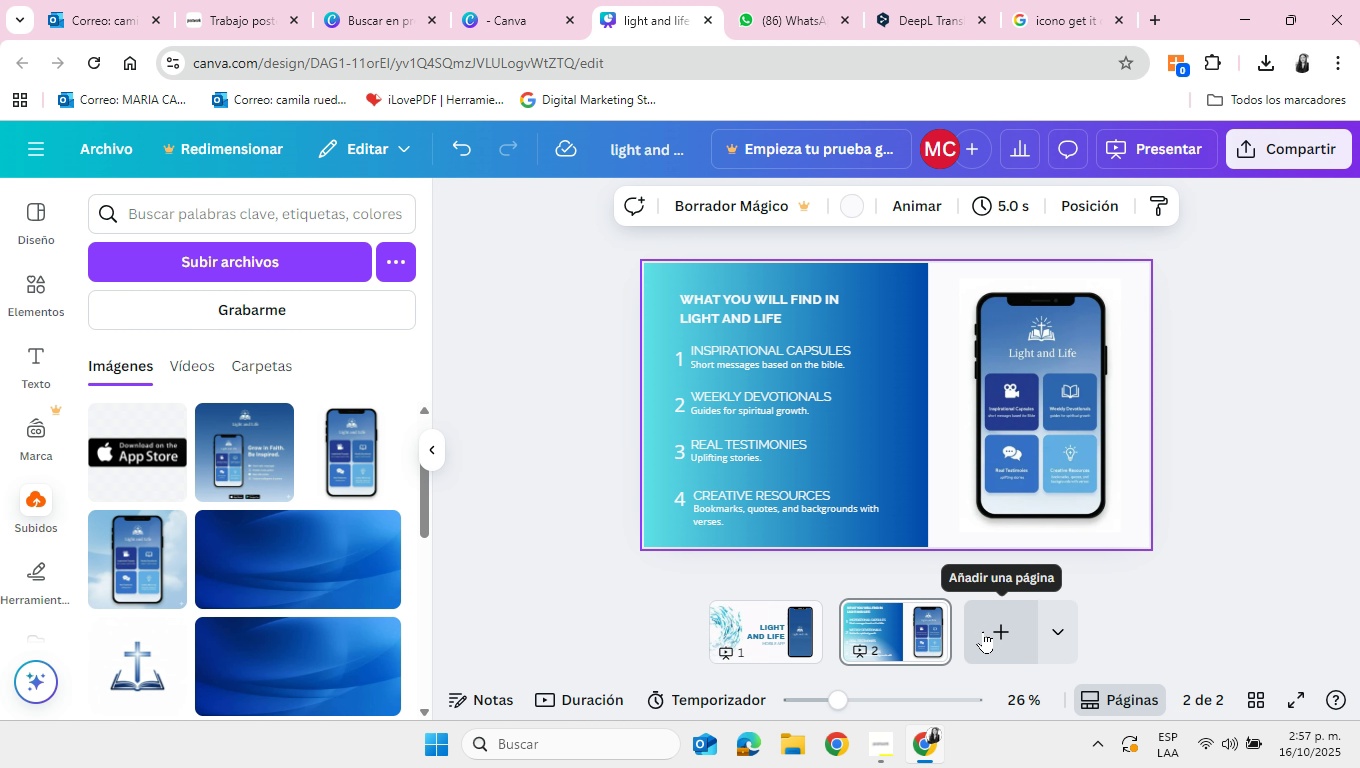 
left_click([985, 632])
 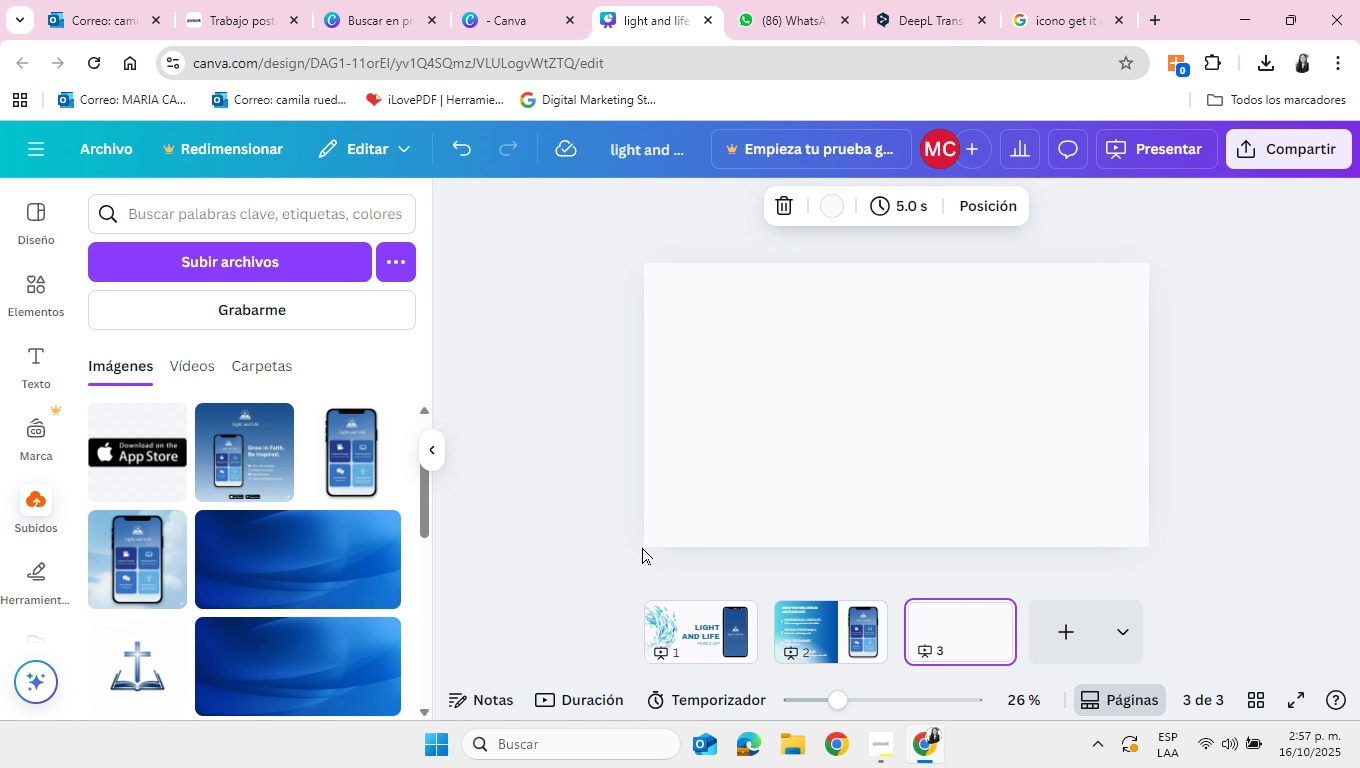 
left_click([800, 448])
 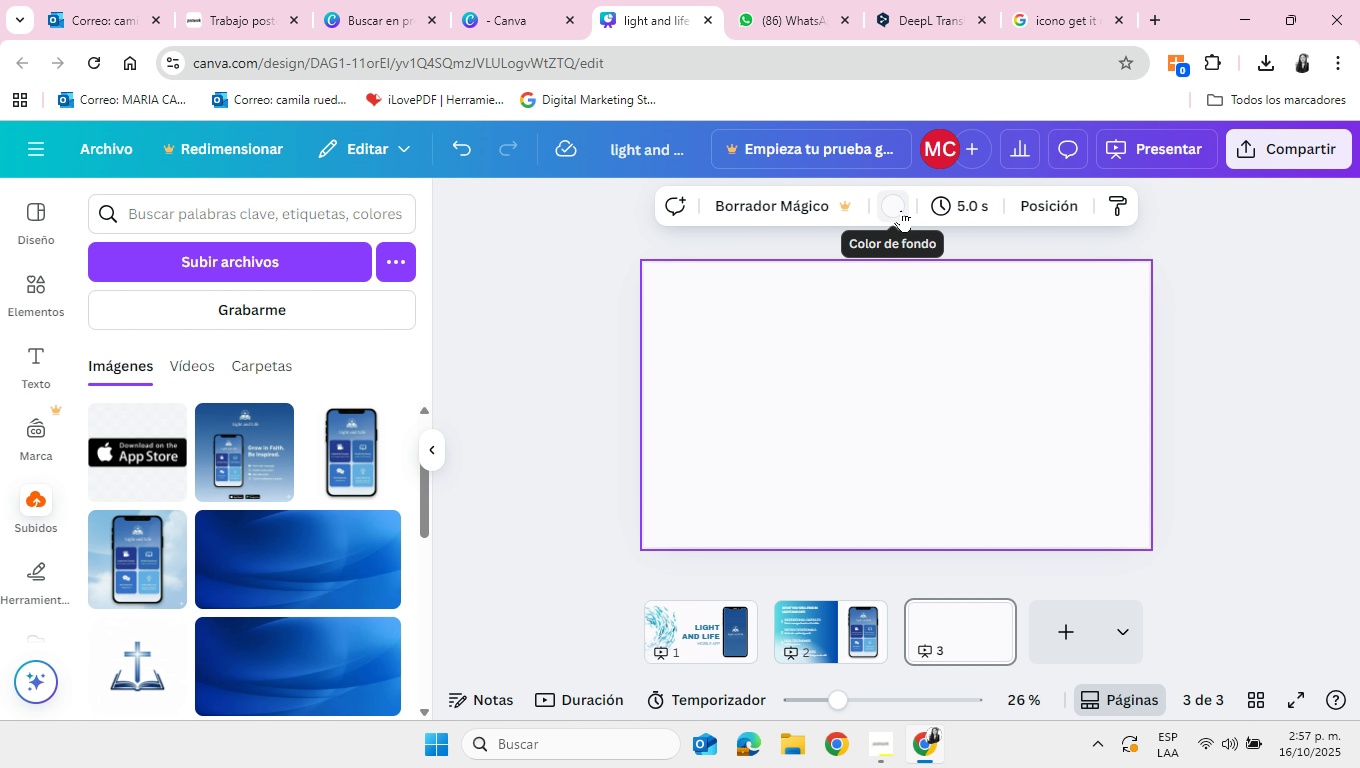 
left_click([901, 210])
 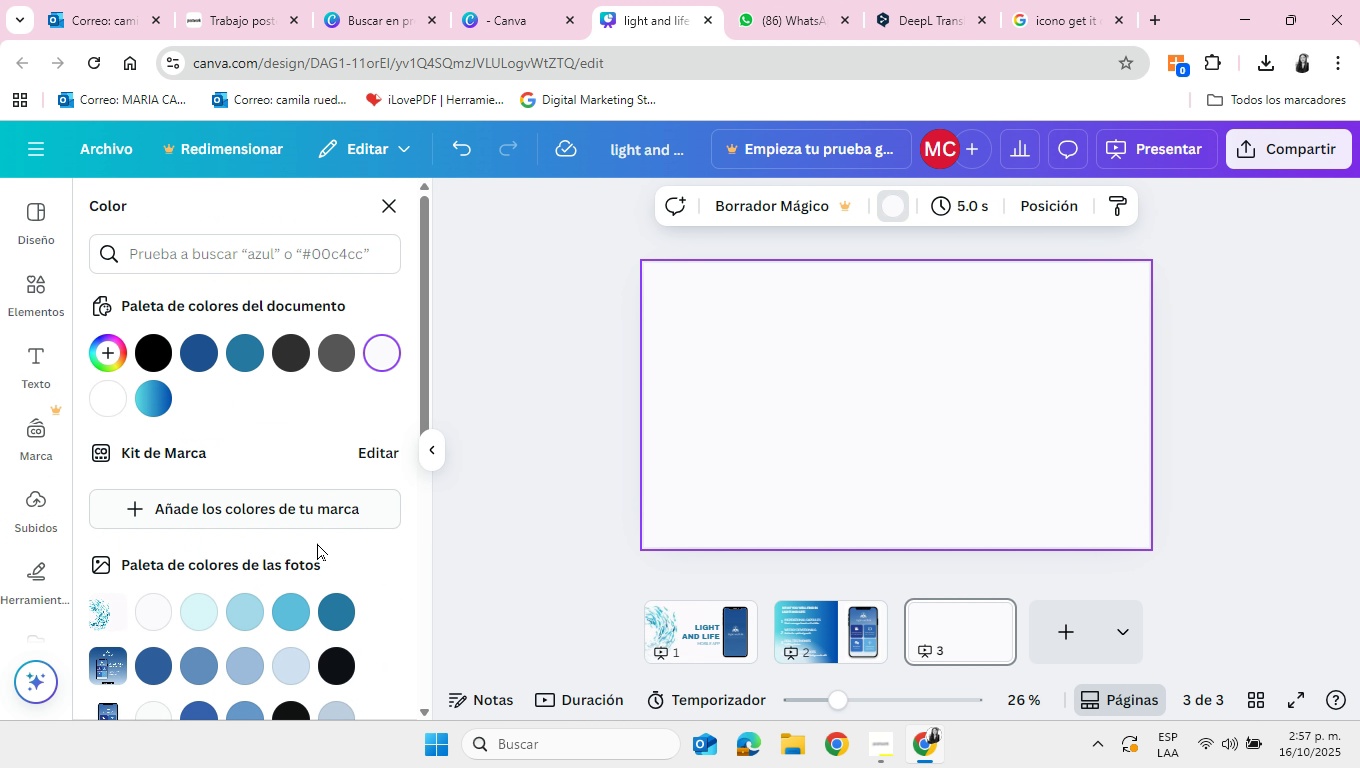 
scroll: coordinate [317, 543], scroll_direction: down, amount: 5.0
 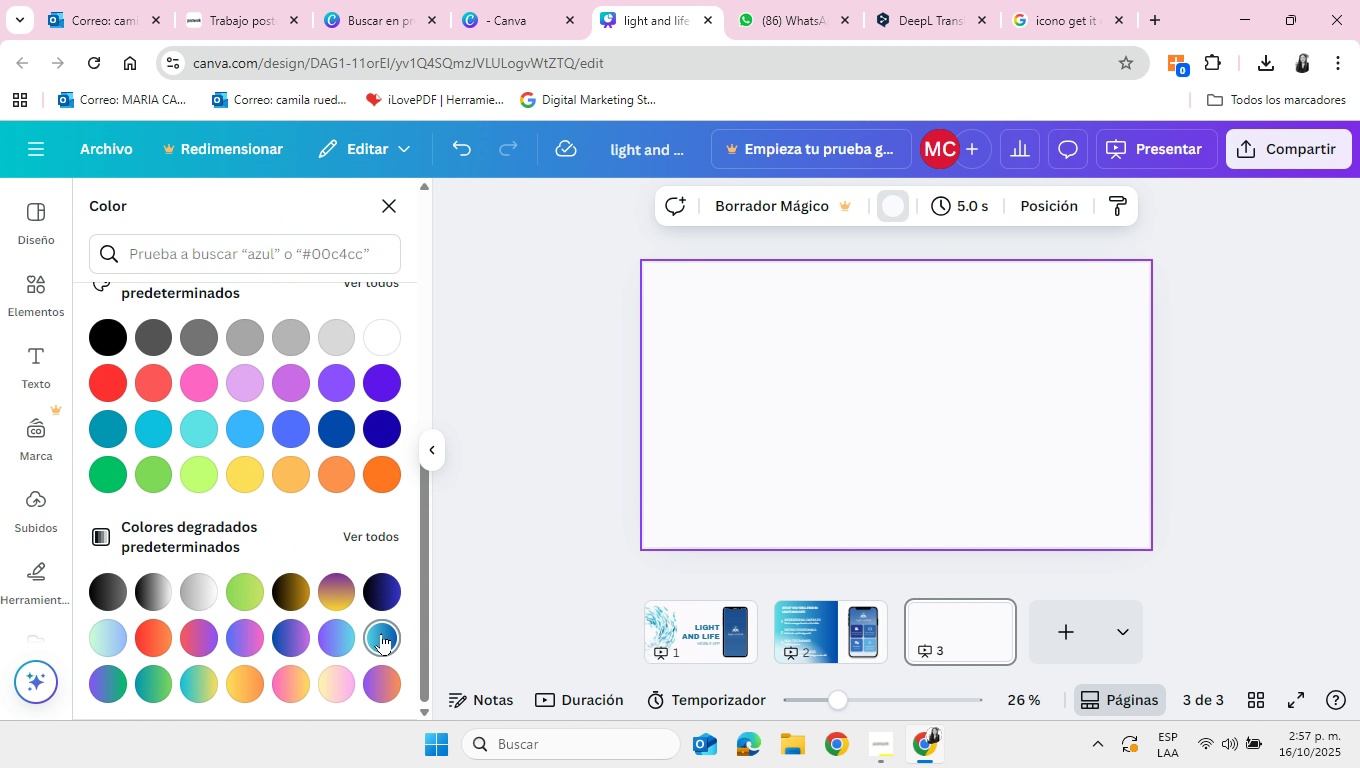 
left_click([381, 633])
 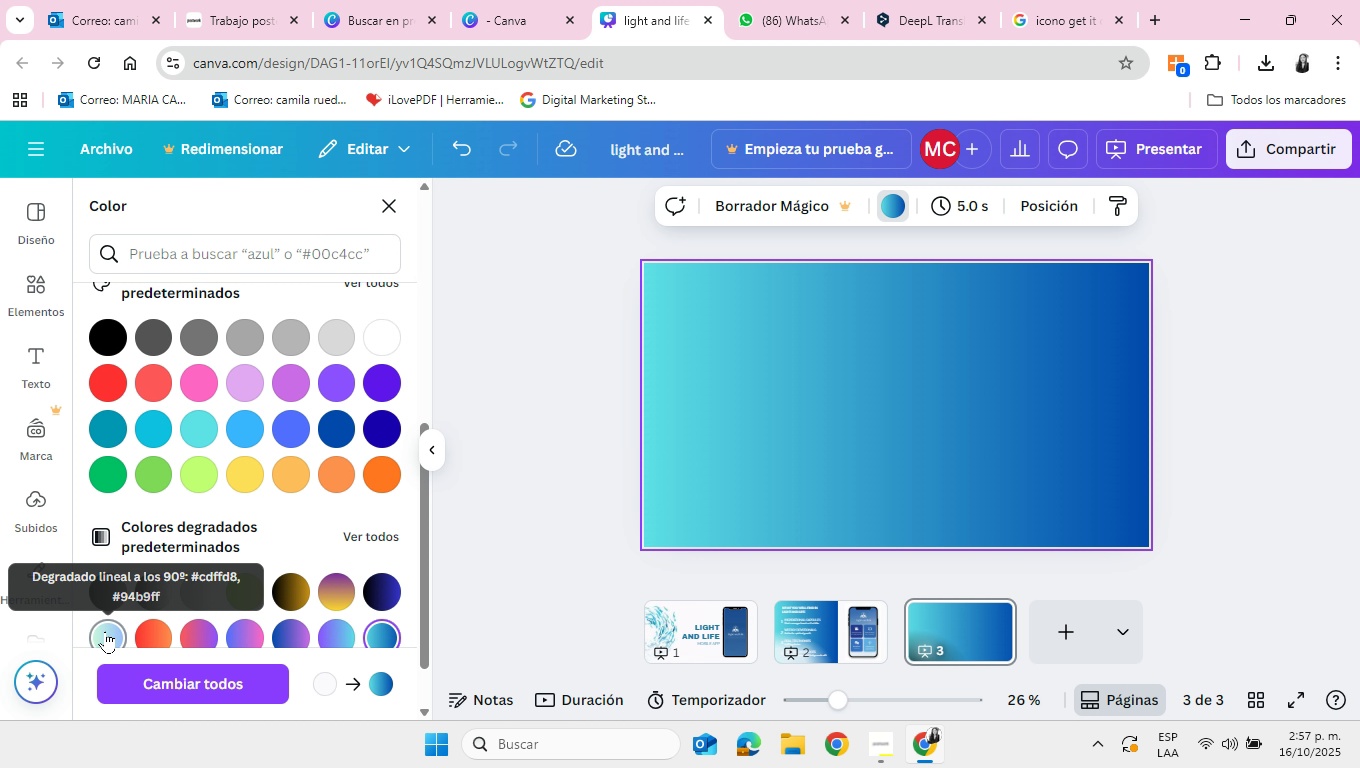 
left_click([105, 631])
 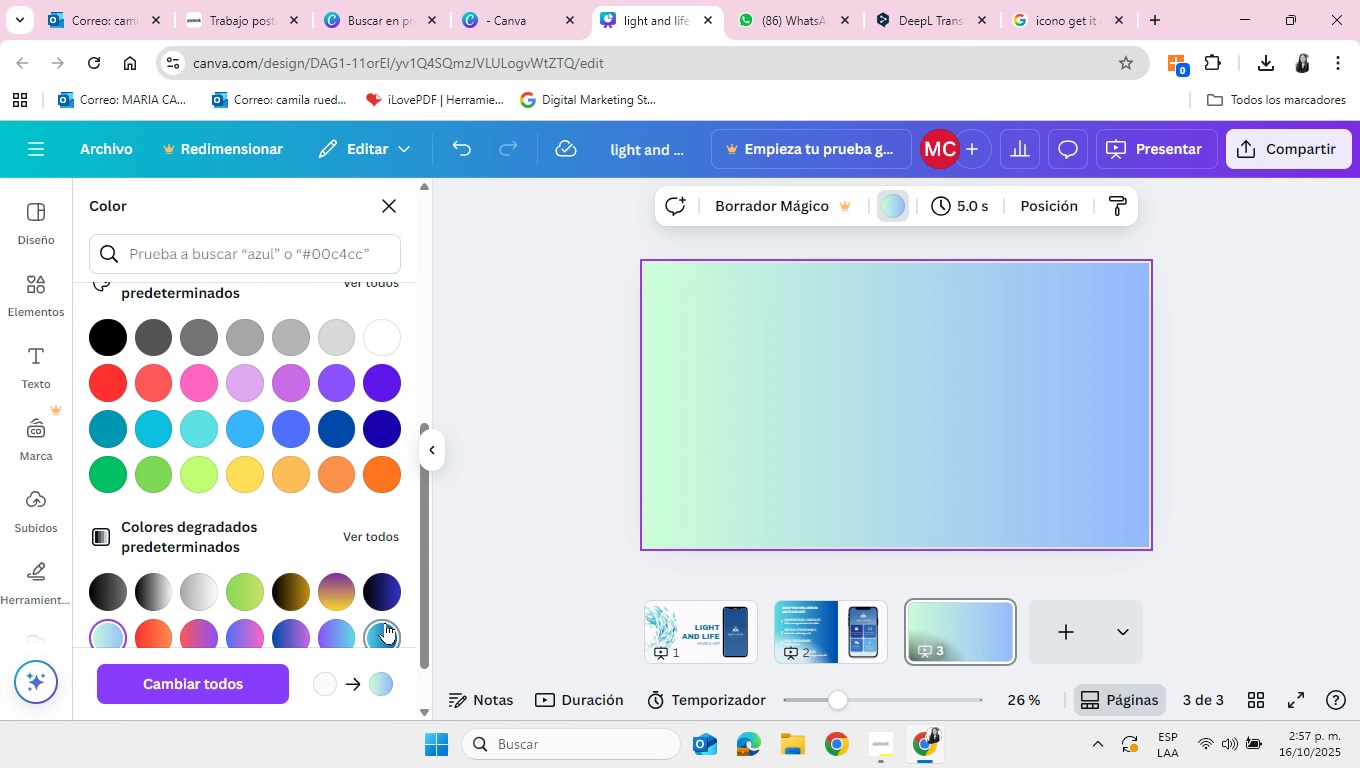 
left_click([385, 622])
 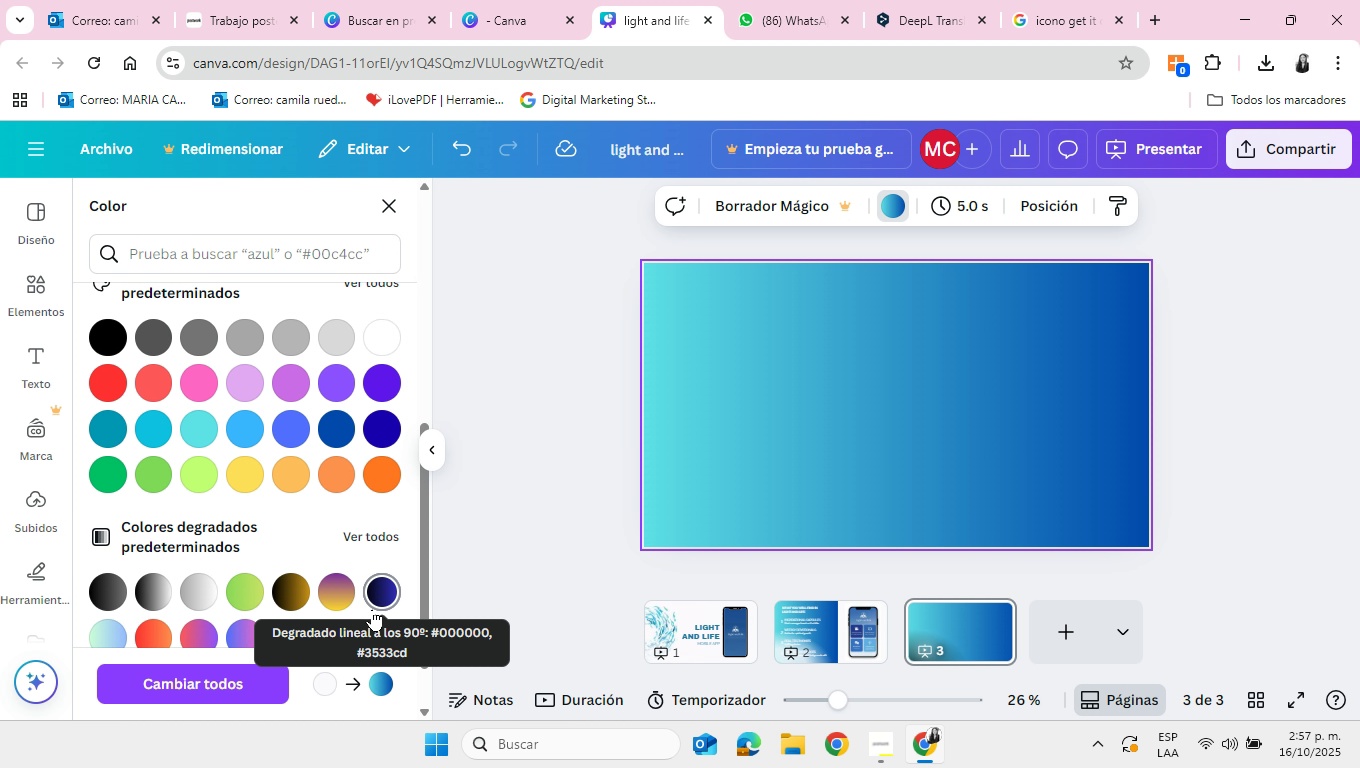 
wait(7.62)
 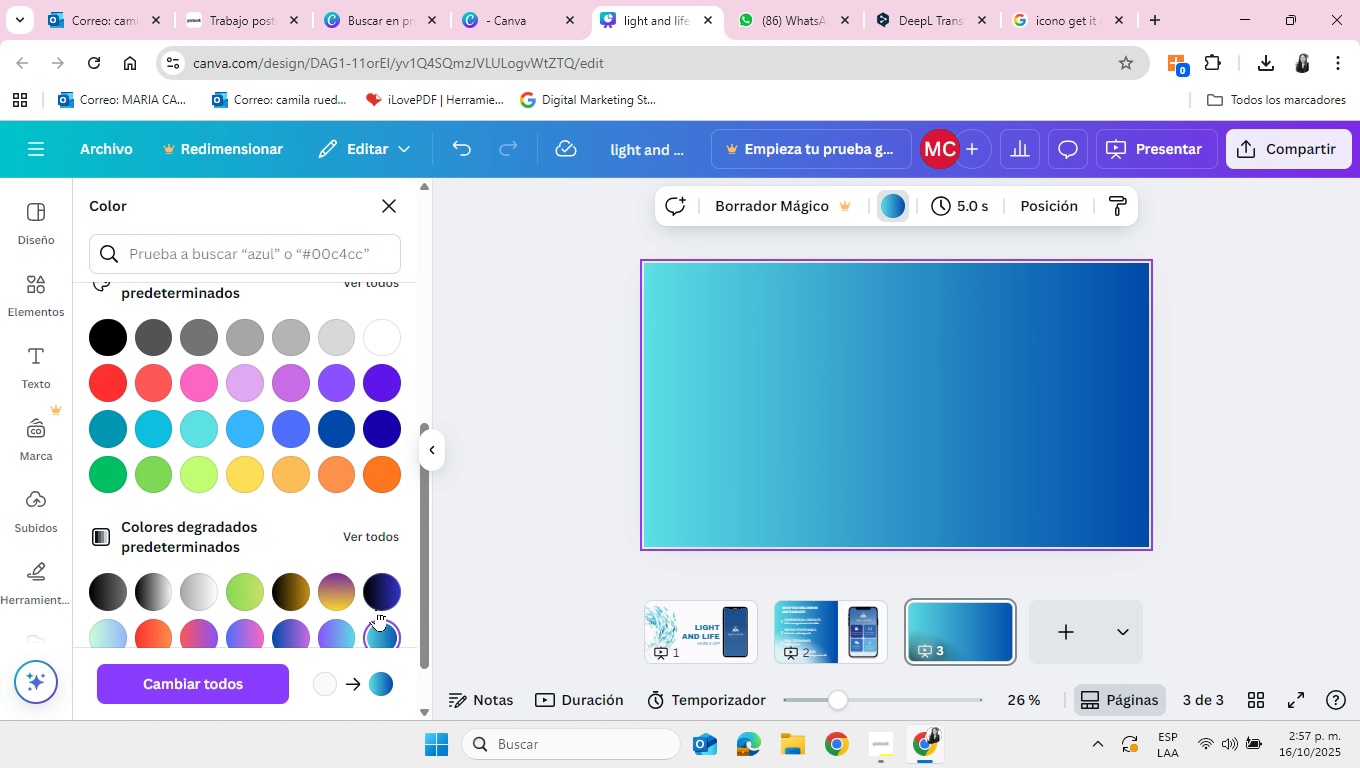 
scroll: coordinate [359, 575], scroll_direction: down, amount: 1.0
 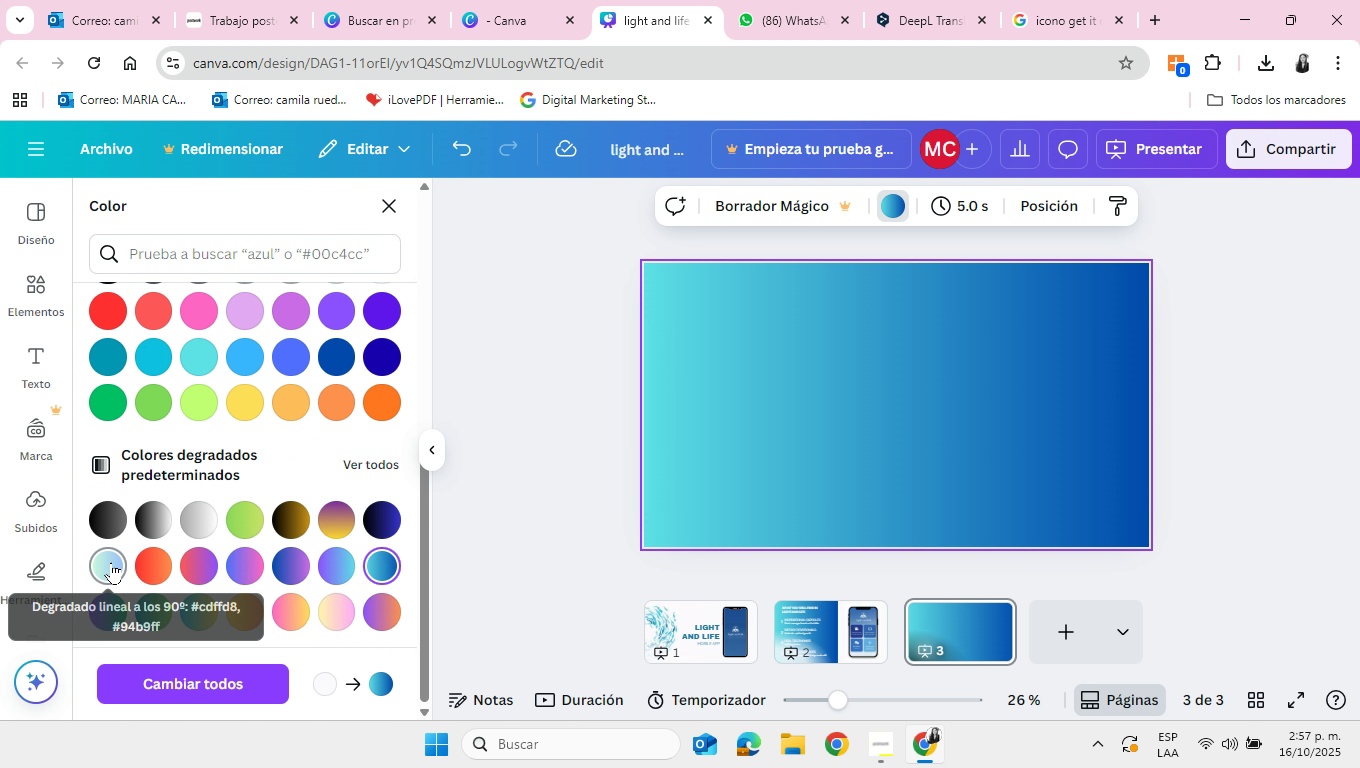 
left_click([111, 562])
 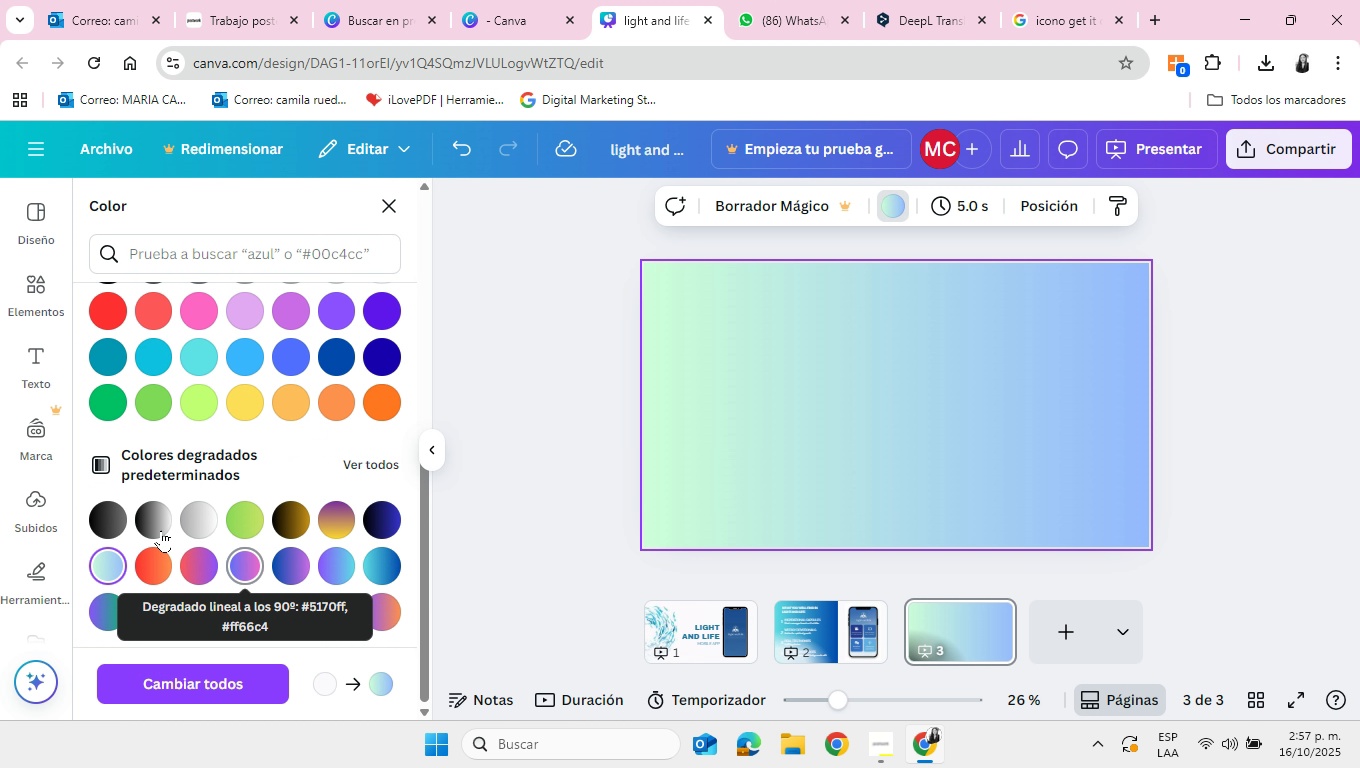 
left_click([202, 518])
 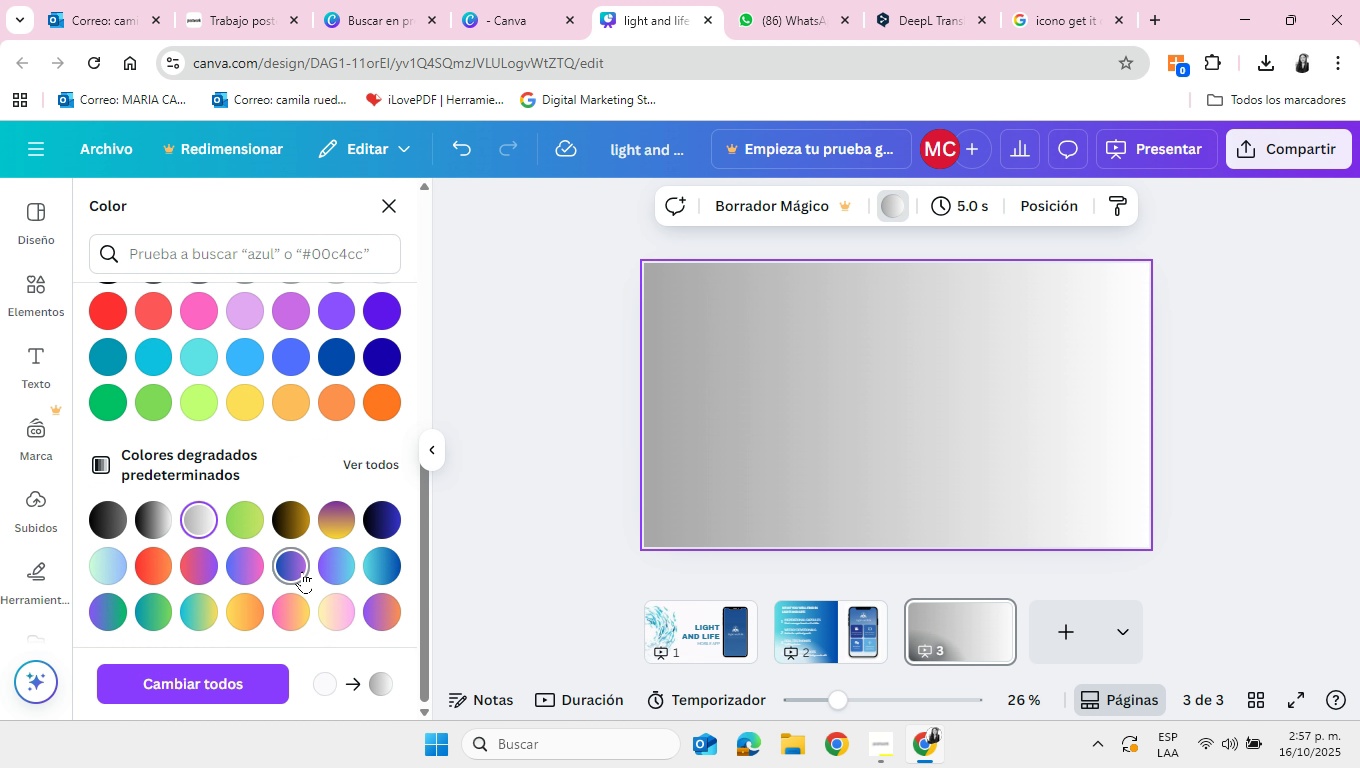 
left_click([302, 571])
 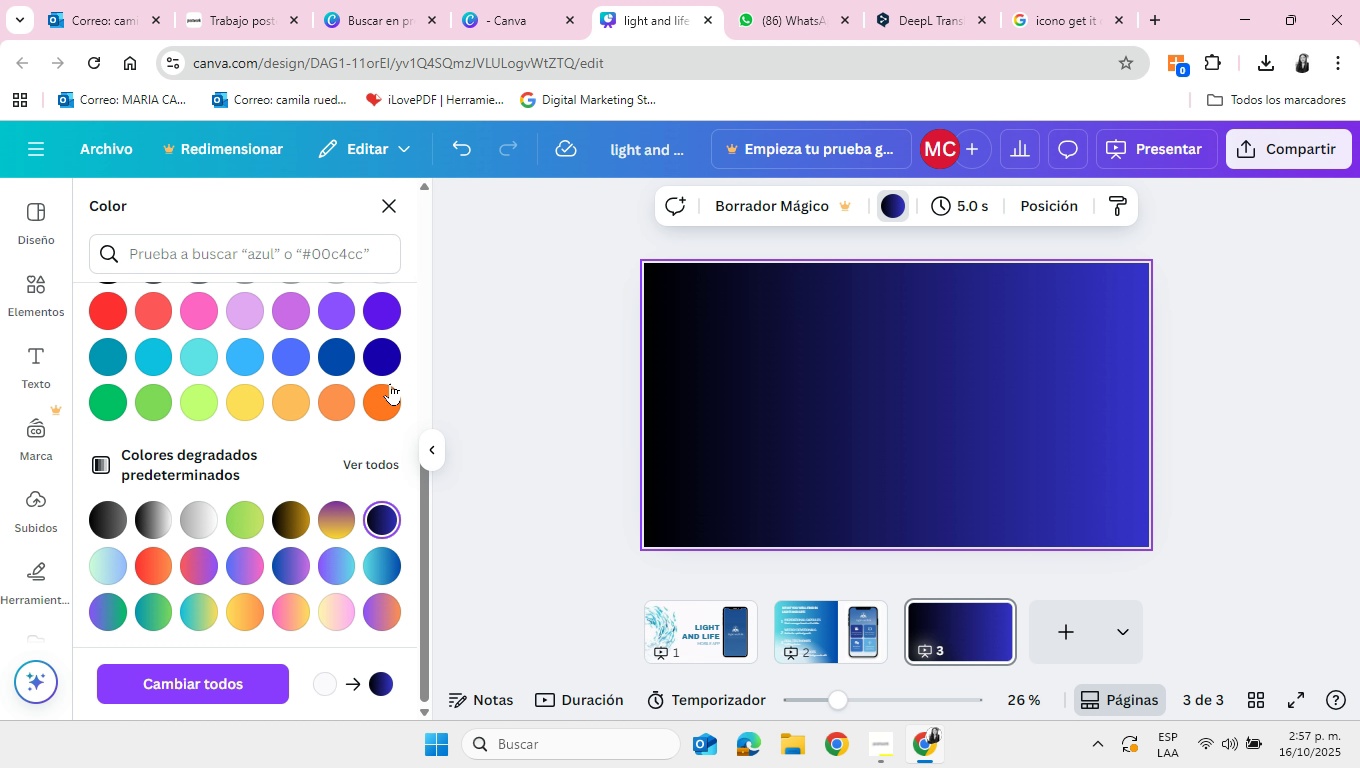 
left_click([391, 353])
 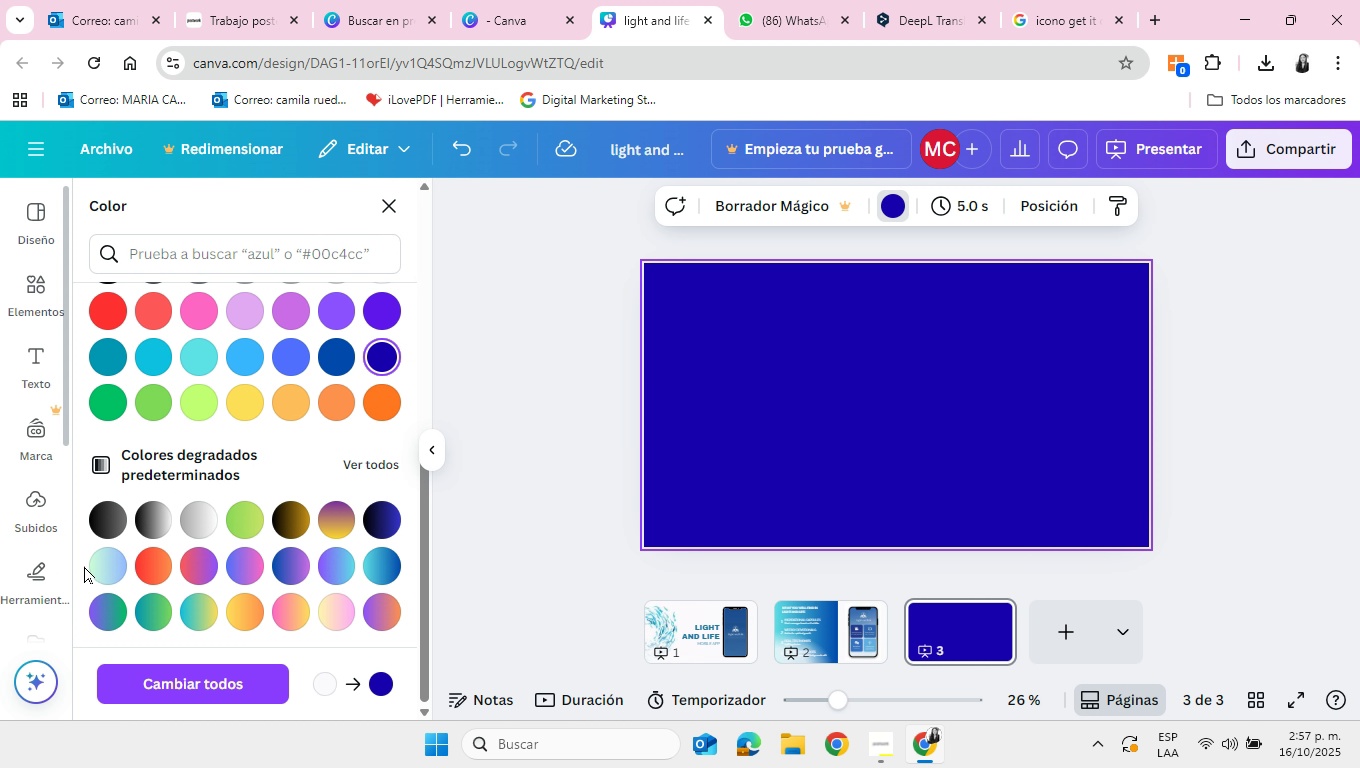 
left_click([110, 566])
 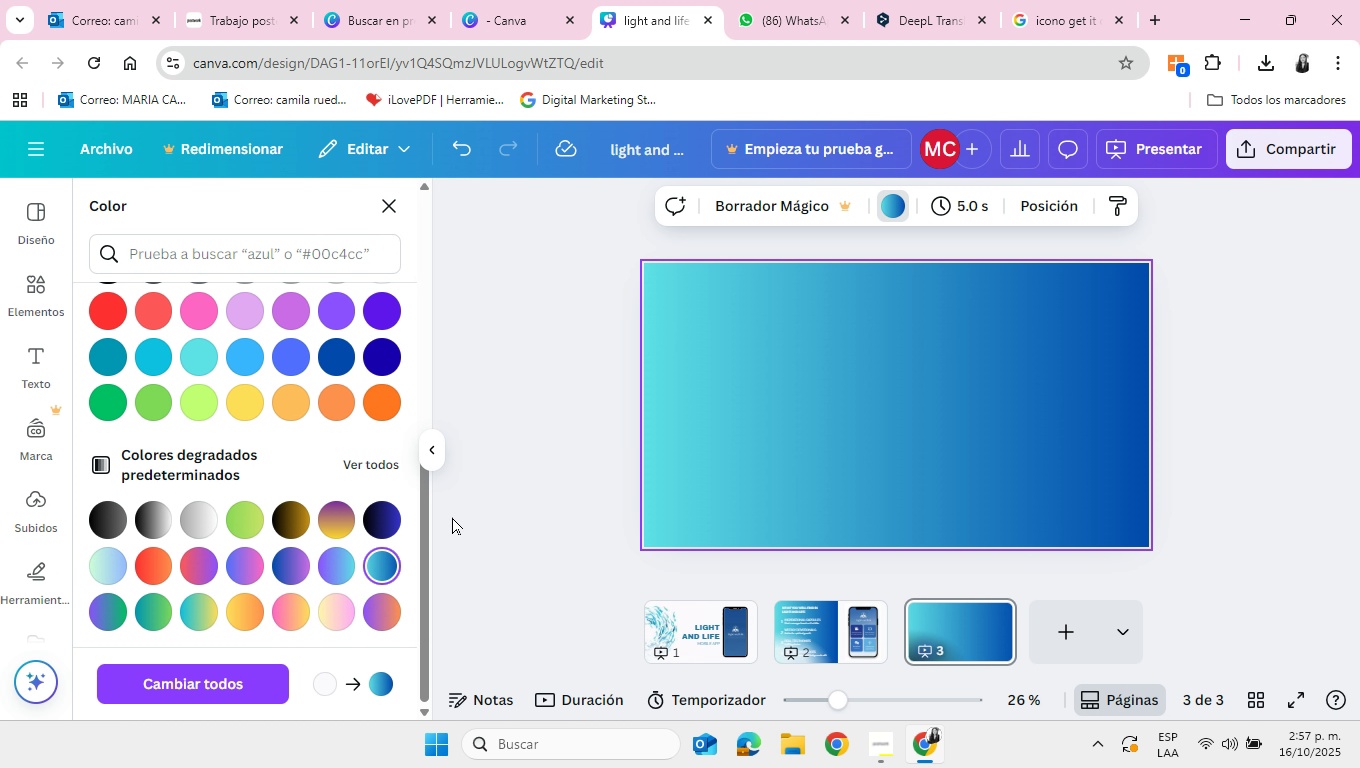 
wait(5.16)
 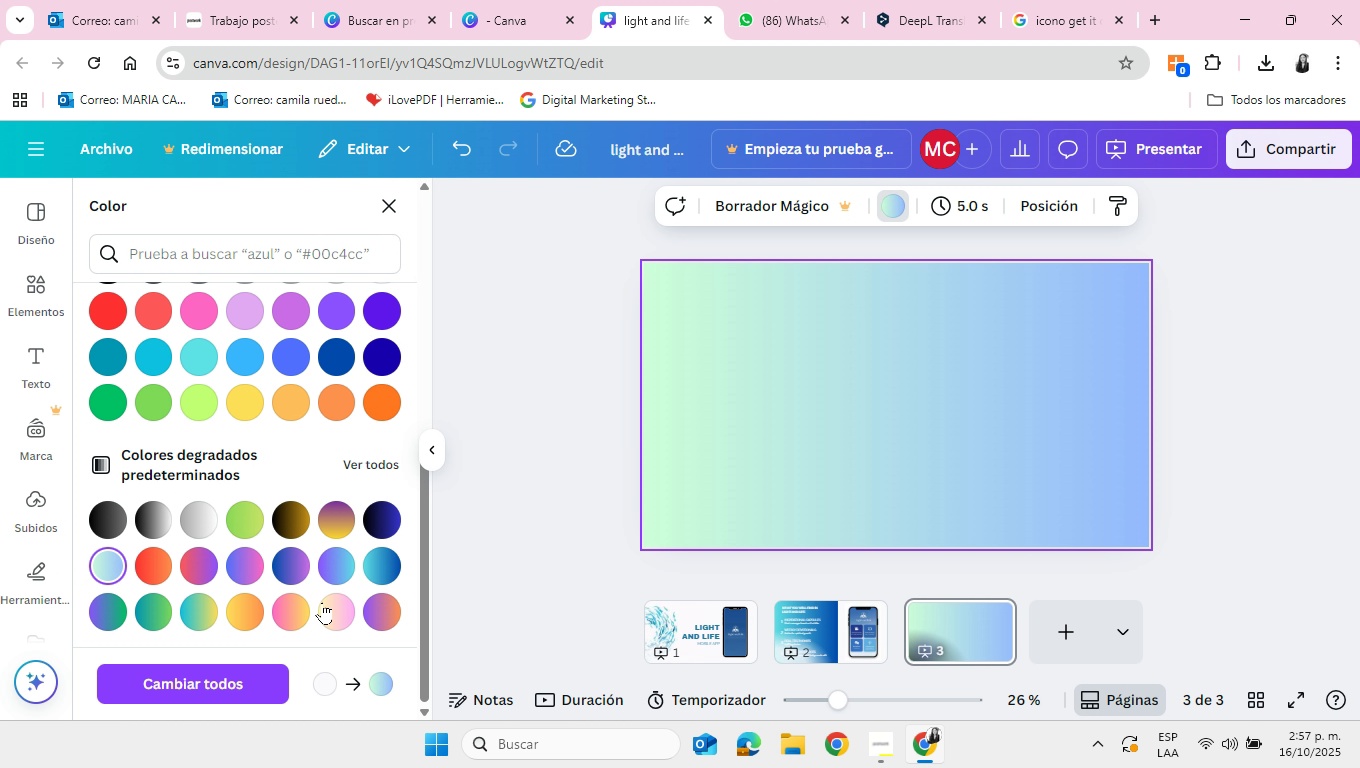 
scroll: coordinate [375, 596], scroll_direction: up, amount: 4.0
 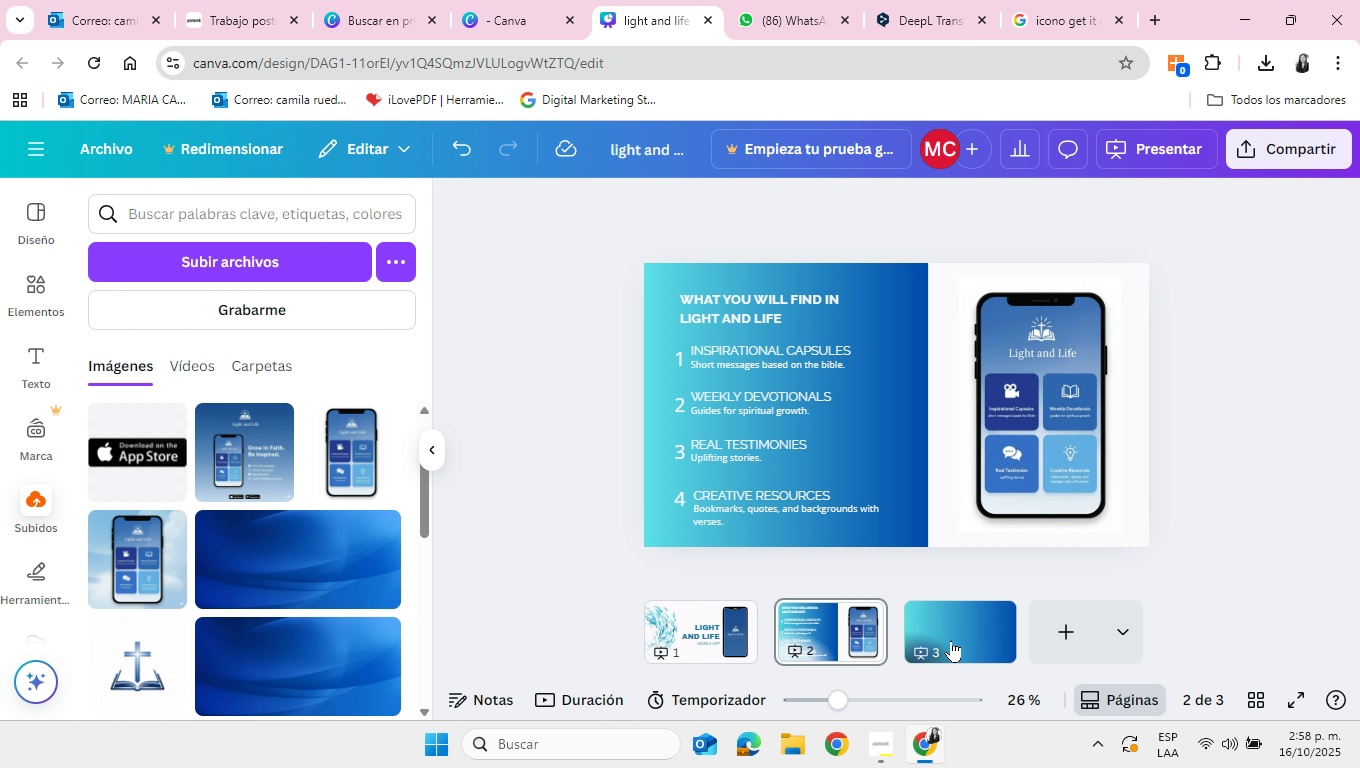 
left_click([954, 634])
 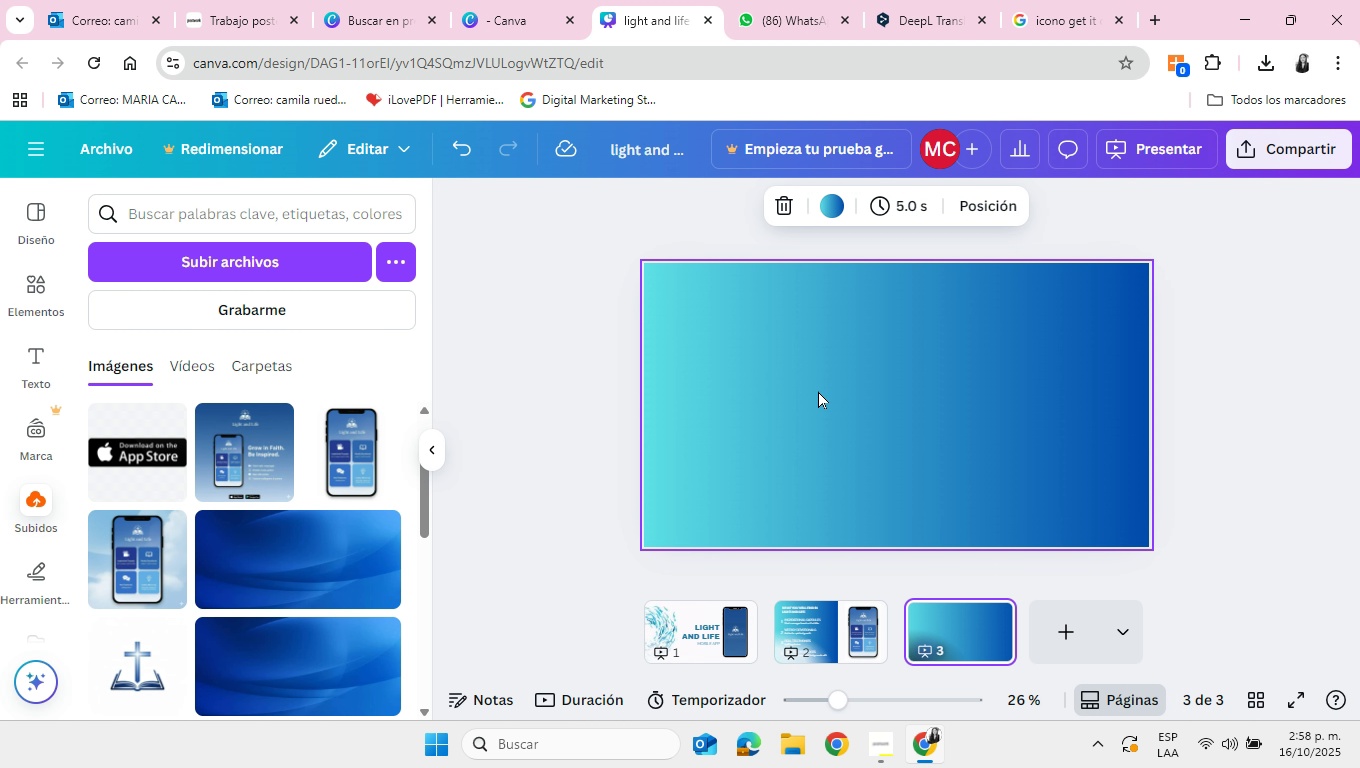 
left_click([818, 391])
 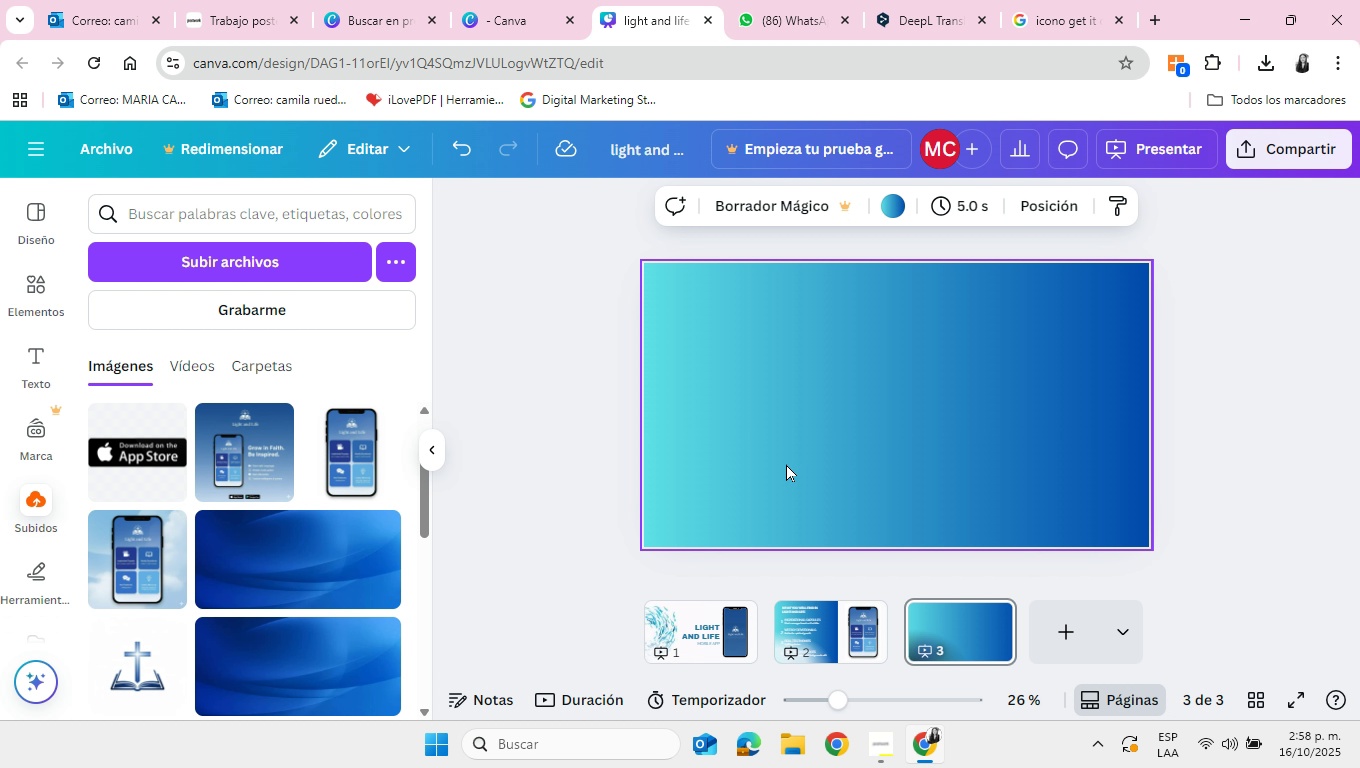 
wait(13.86)
 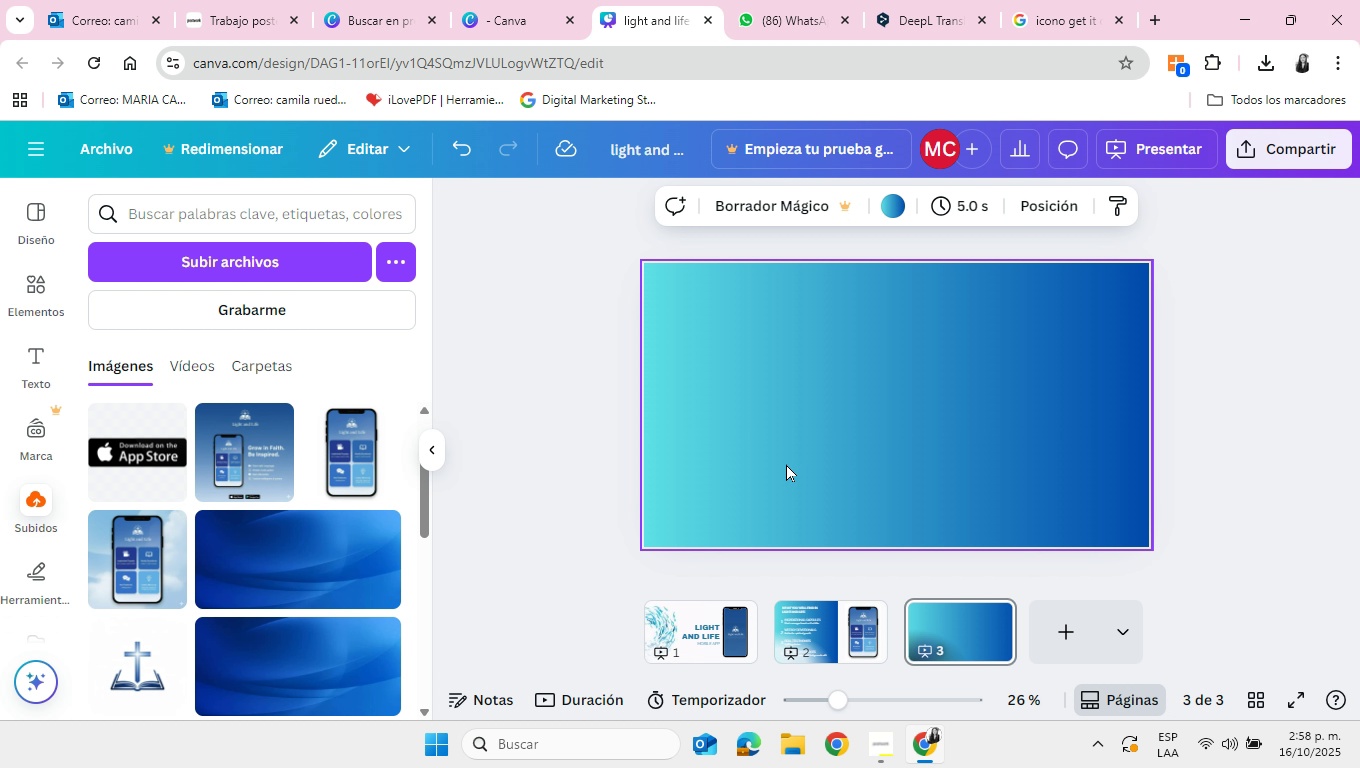 
left_click([733, 653])
 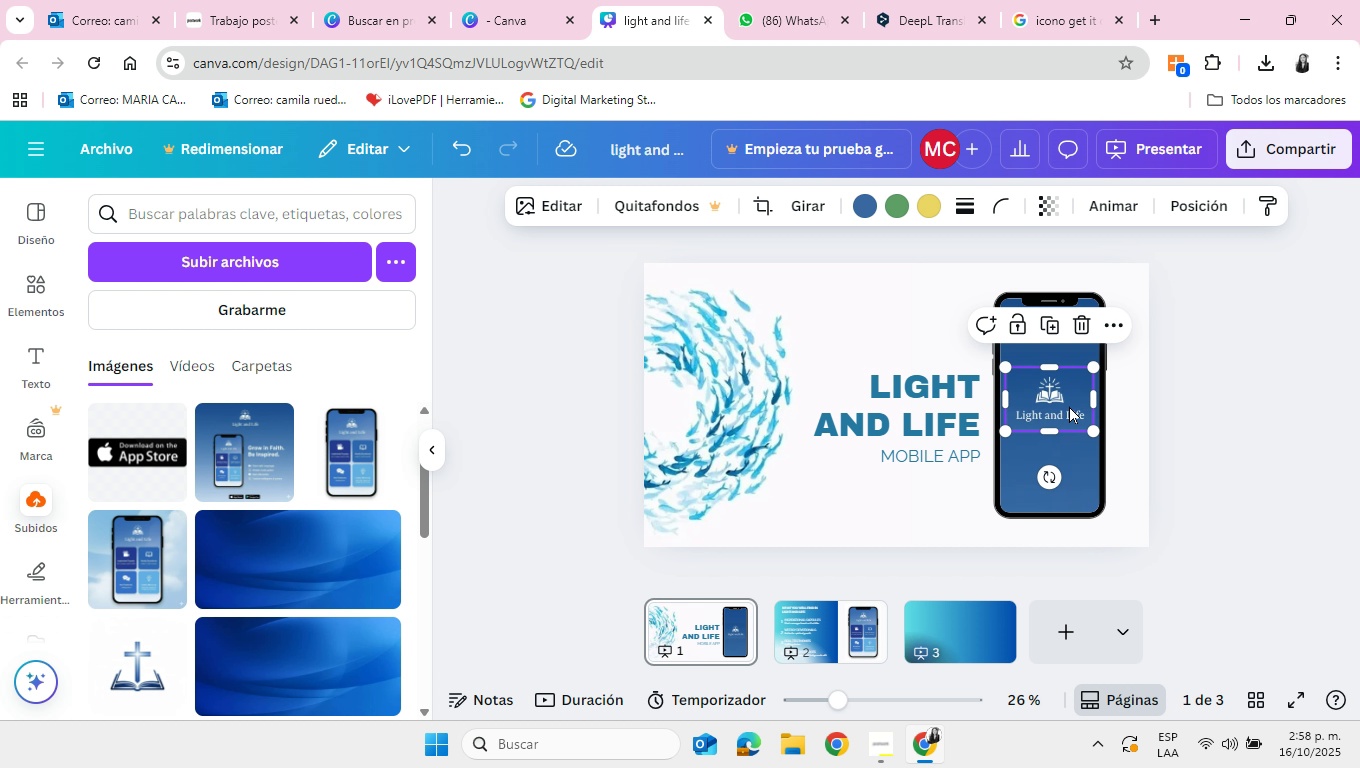 
left_click([1069, 406])
 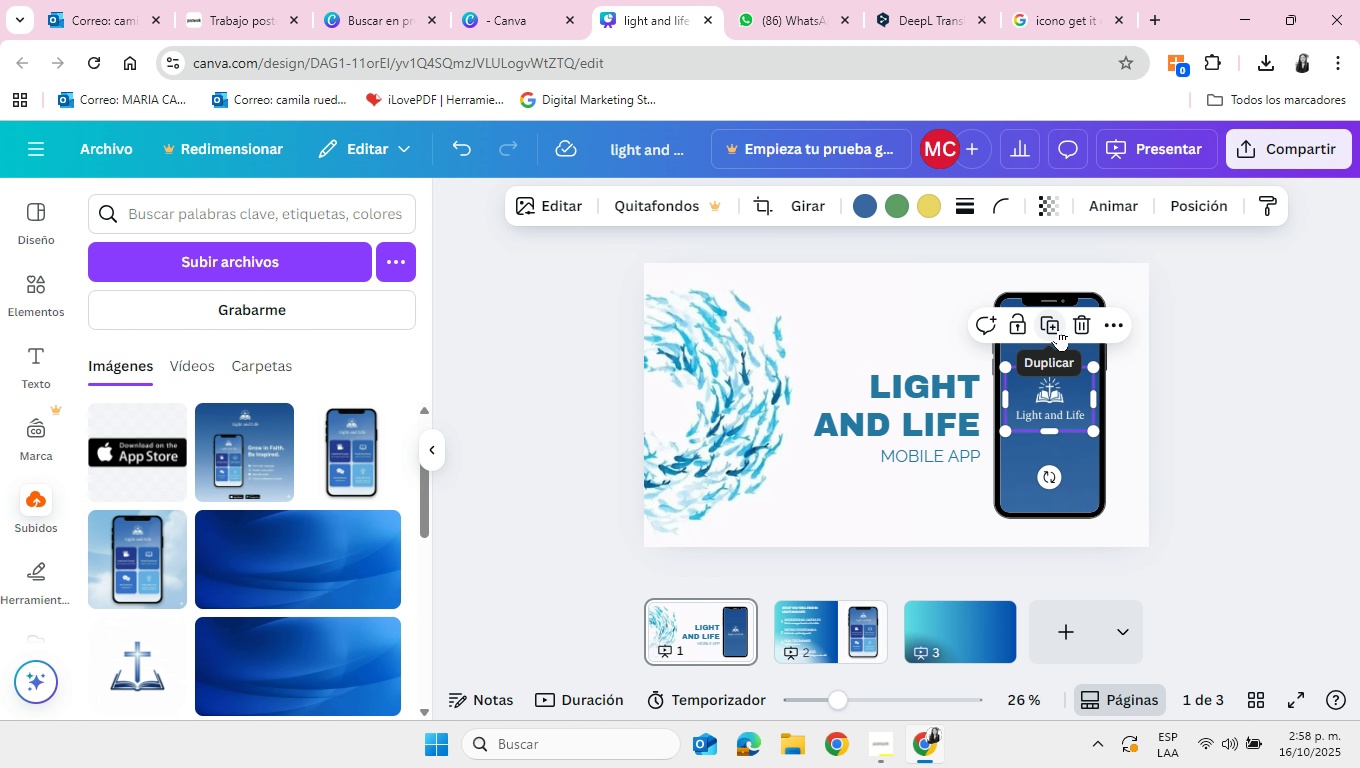 
left_click([1058, 329])
 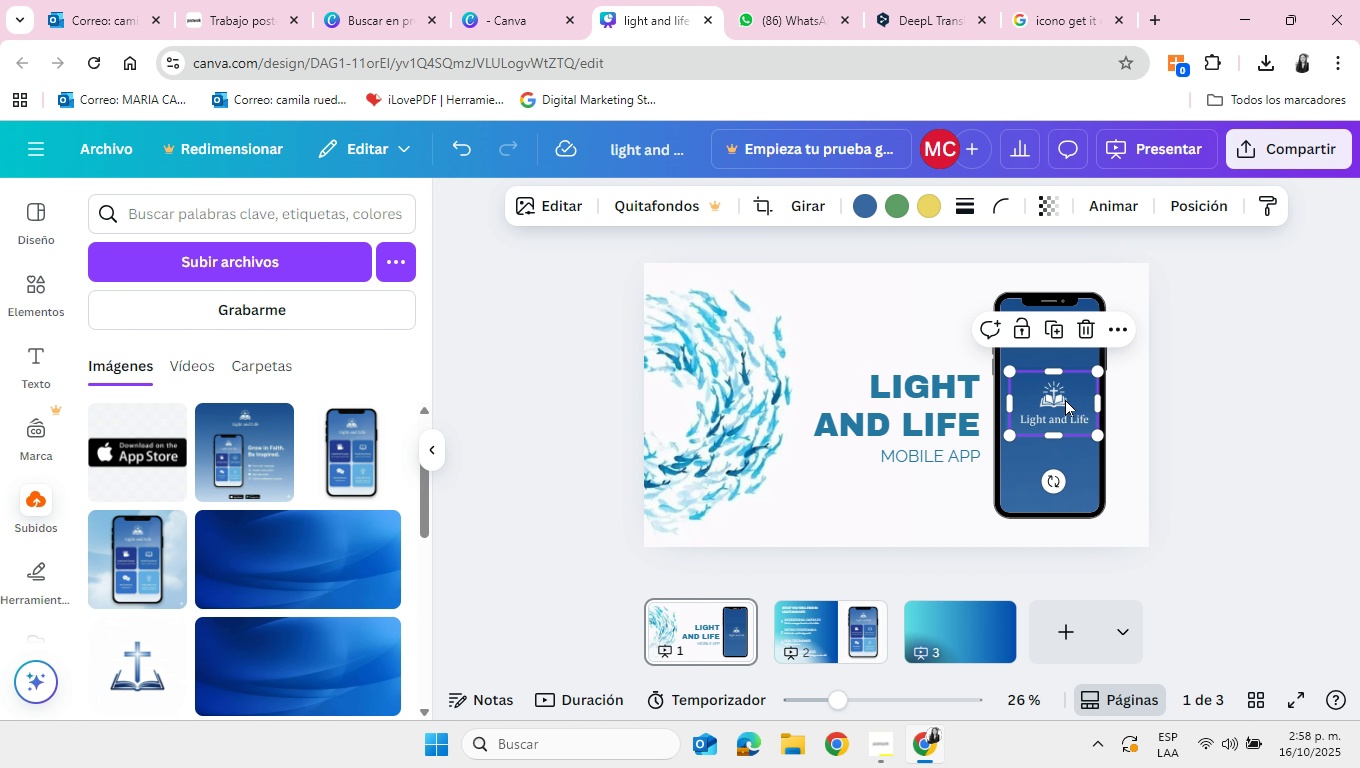 
left_click_drag(start_coordinate=[1070, 399], to_coordinate=[996, 632])
 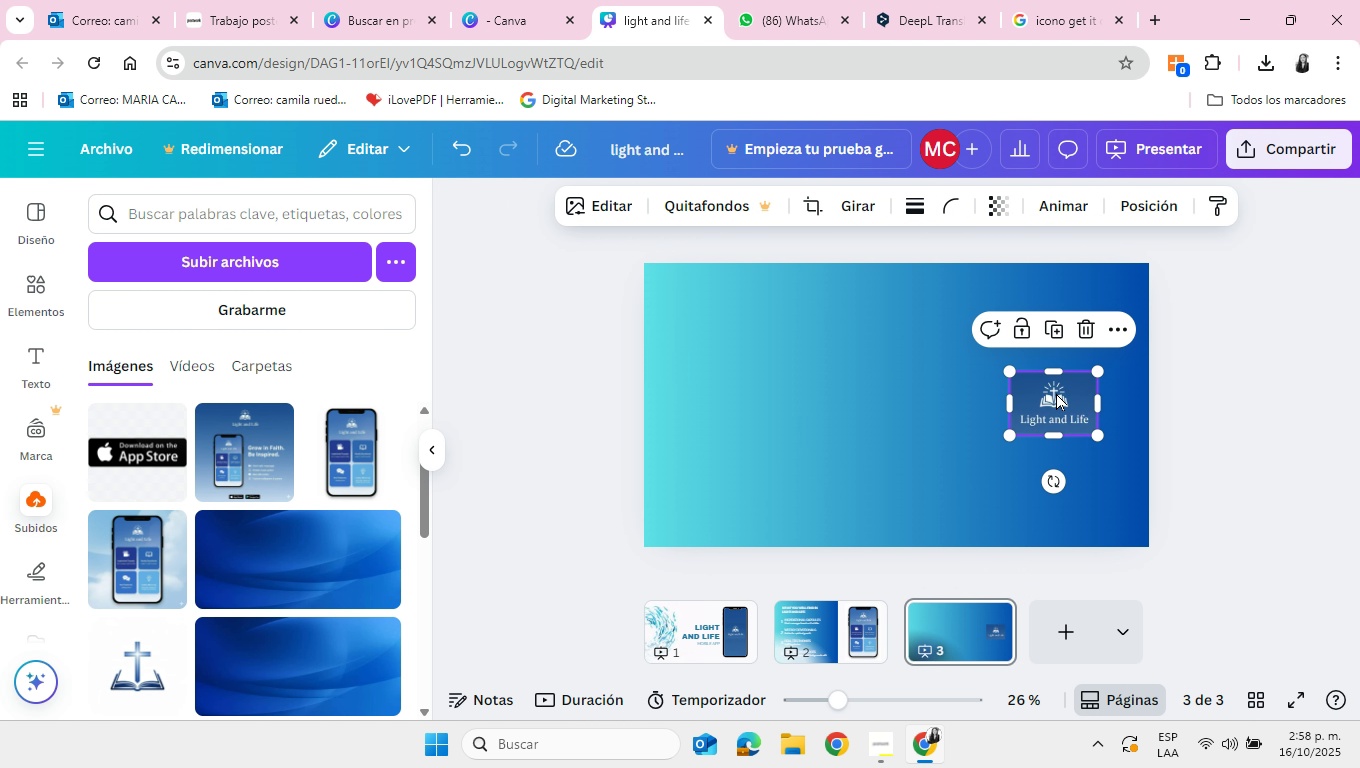 
left_click_drag(start_coordinate=[1055, 393], to_coordinate=[903, 304])
 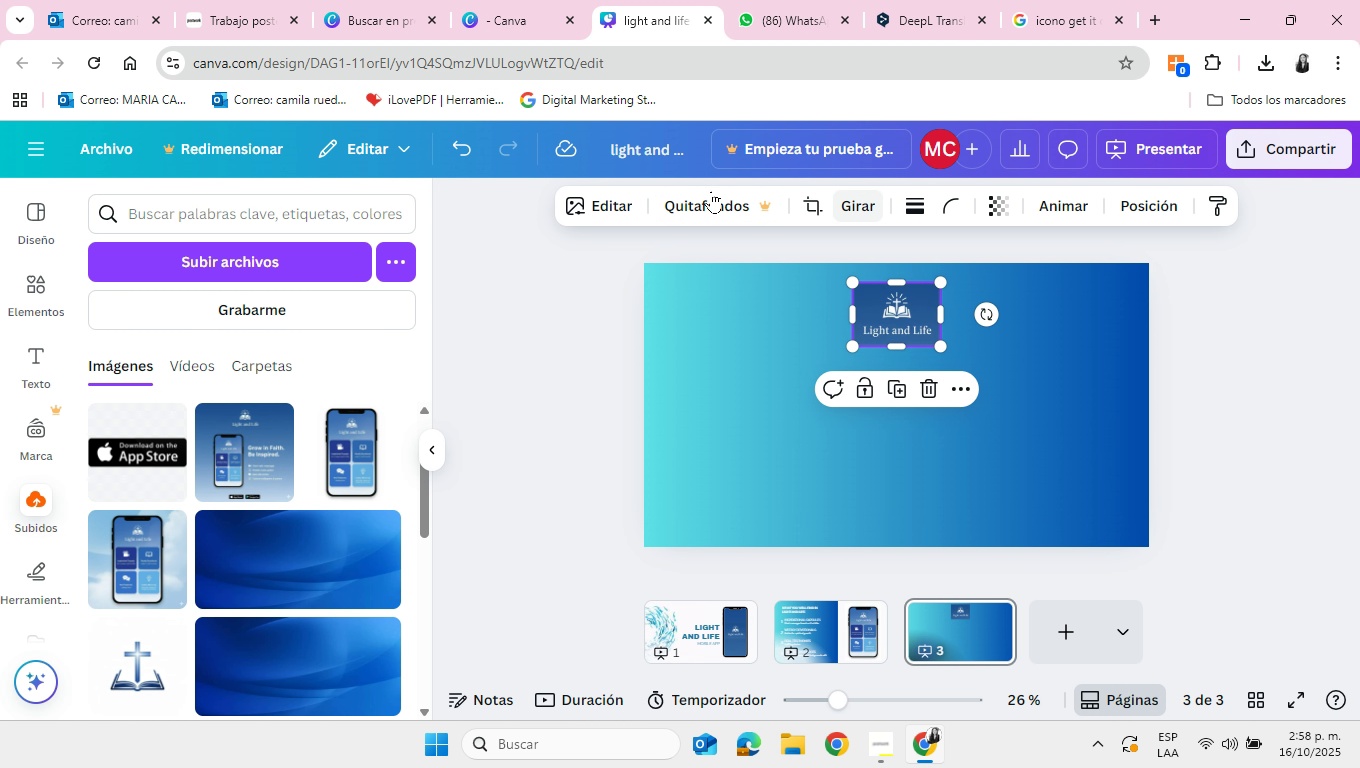 
wait(6.87)
 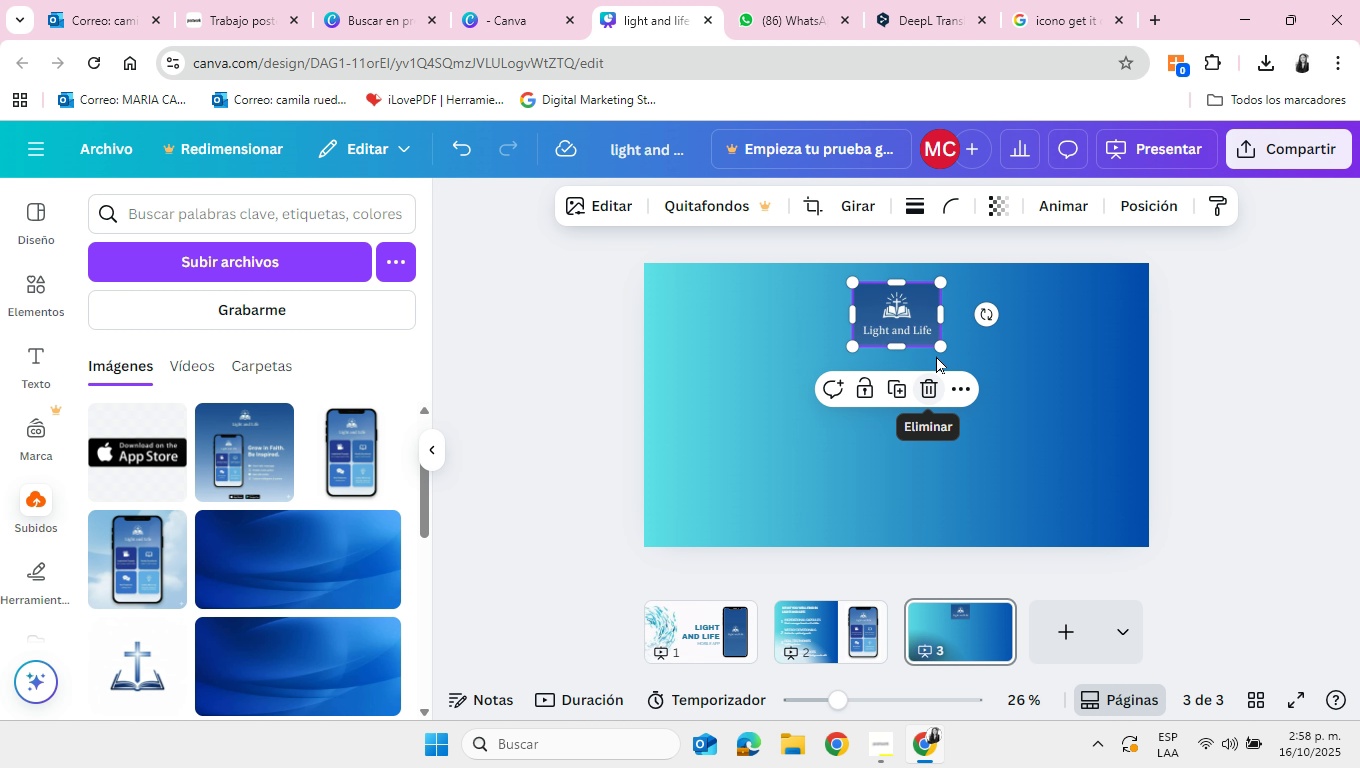 
left_click([27, 283])
 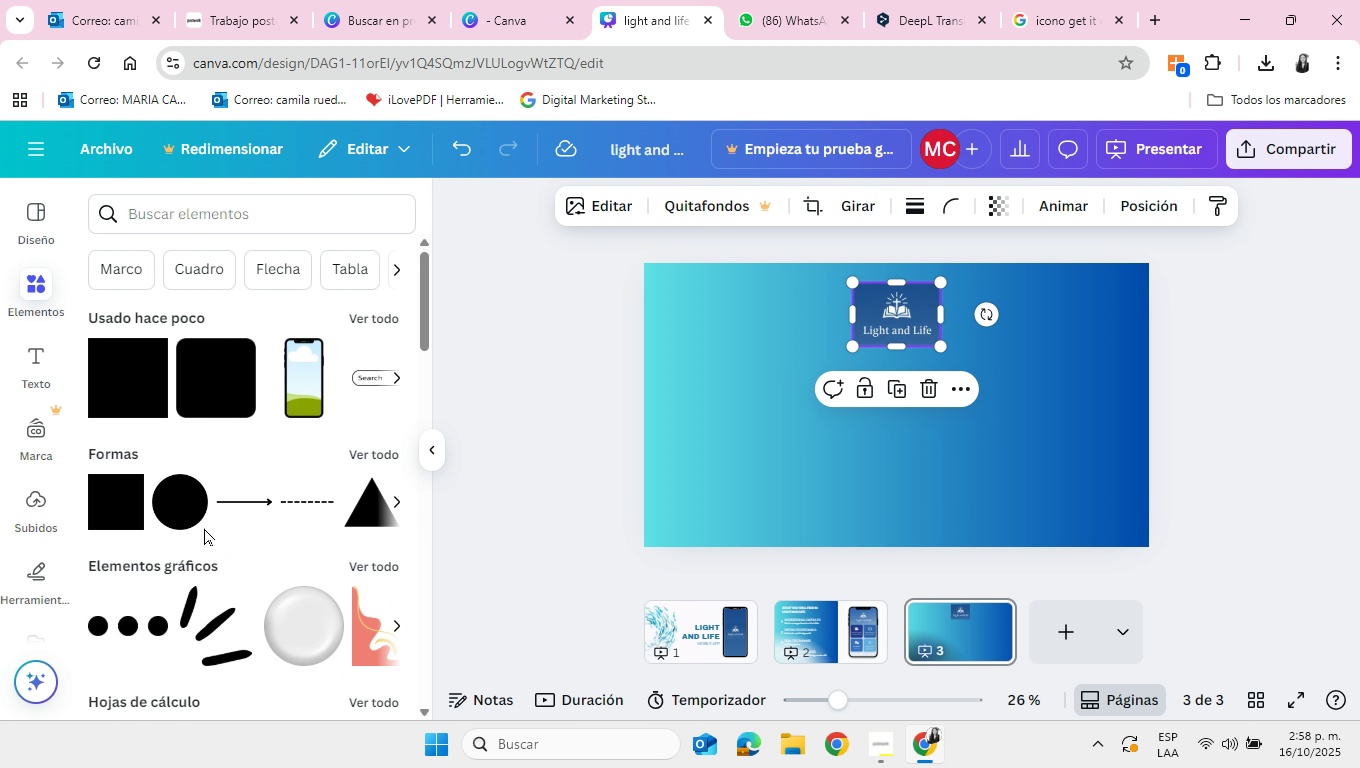 
left_click([175, 499])
 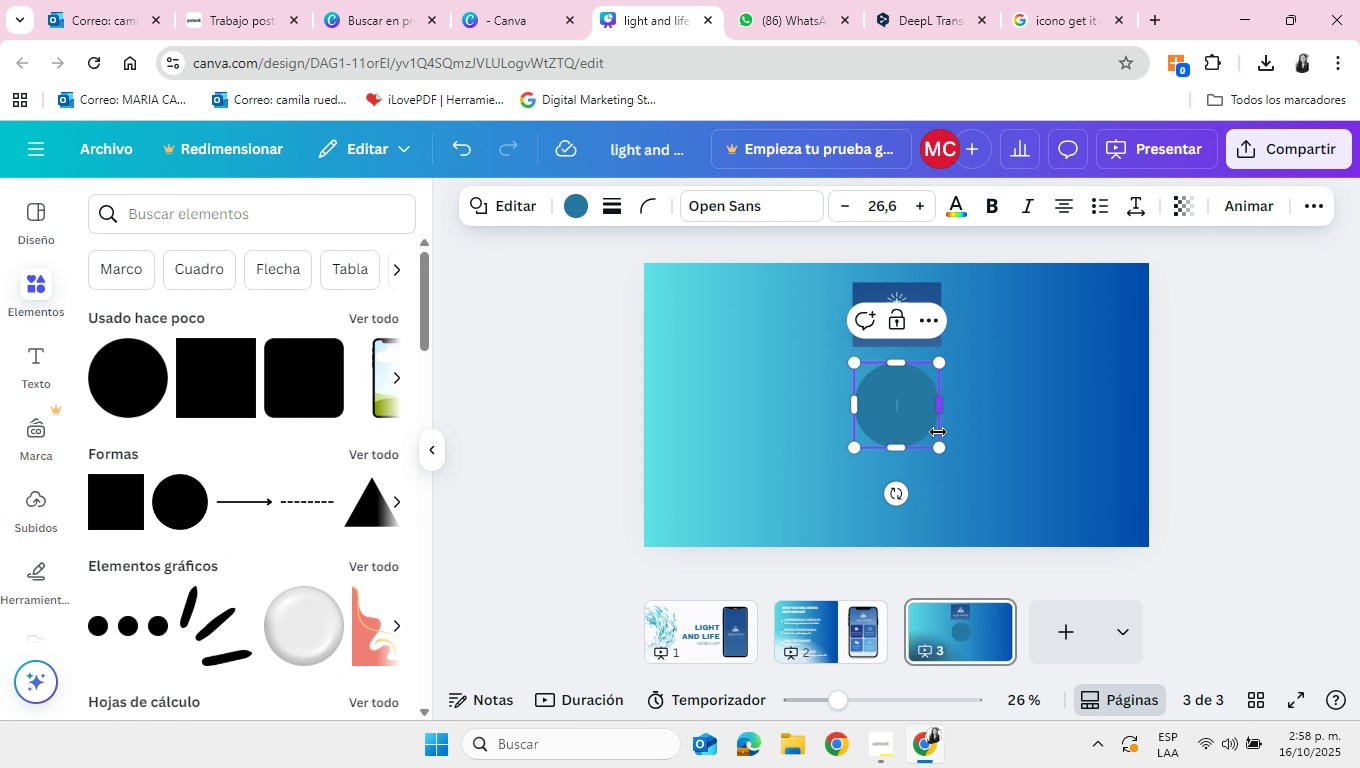 
left_click_drag(start_coordinate=[943, 451], to_coordinate=[982, 485])
 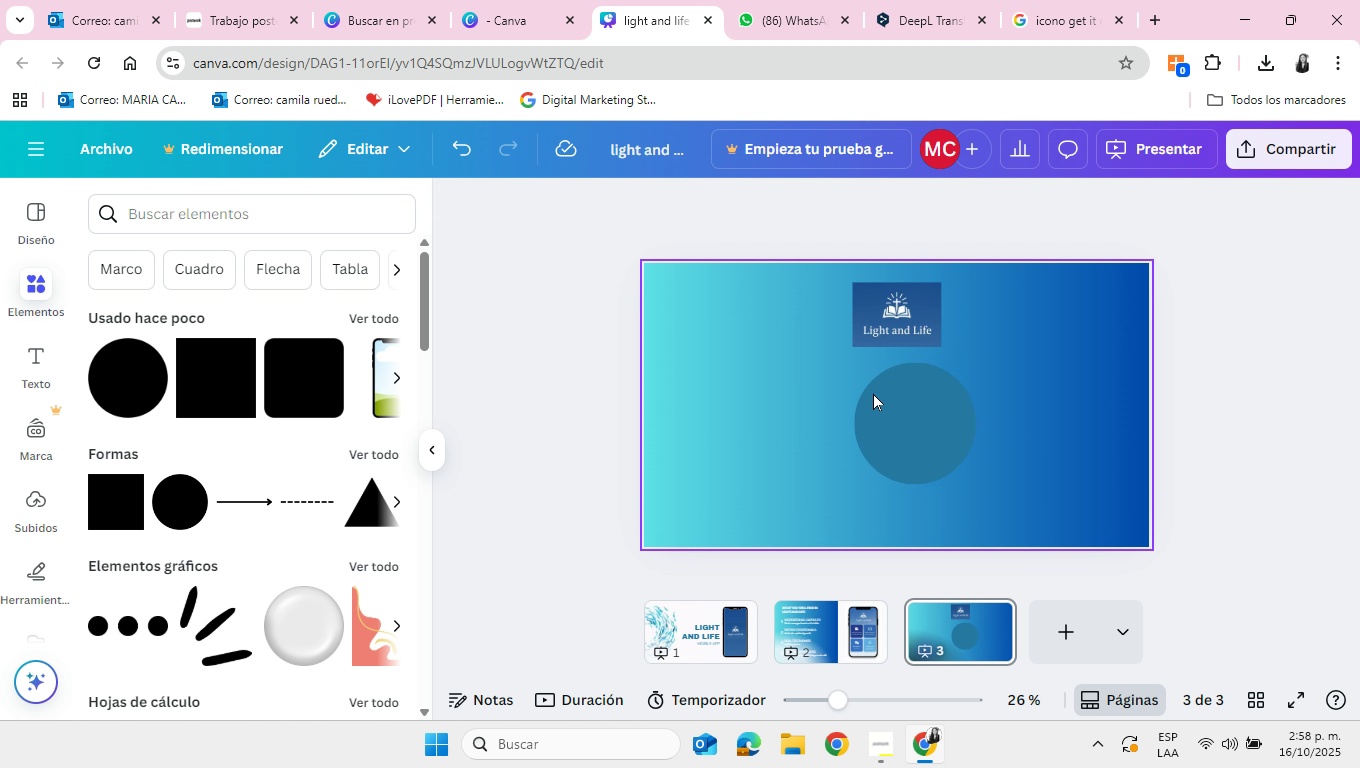 
left_click_drag(start_coordinate=[937, 416], to_coordinate=[755, 333])
 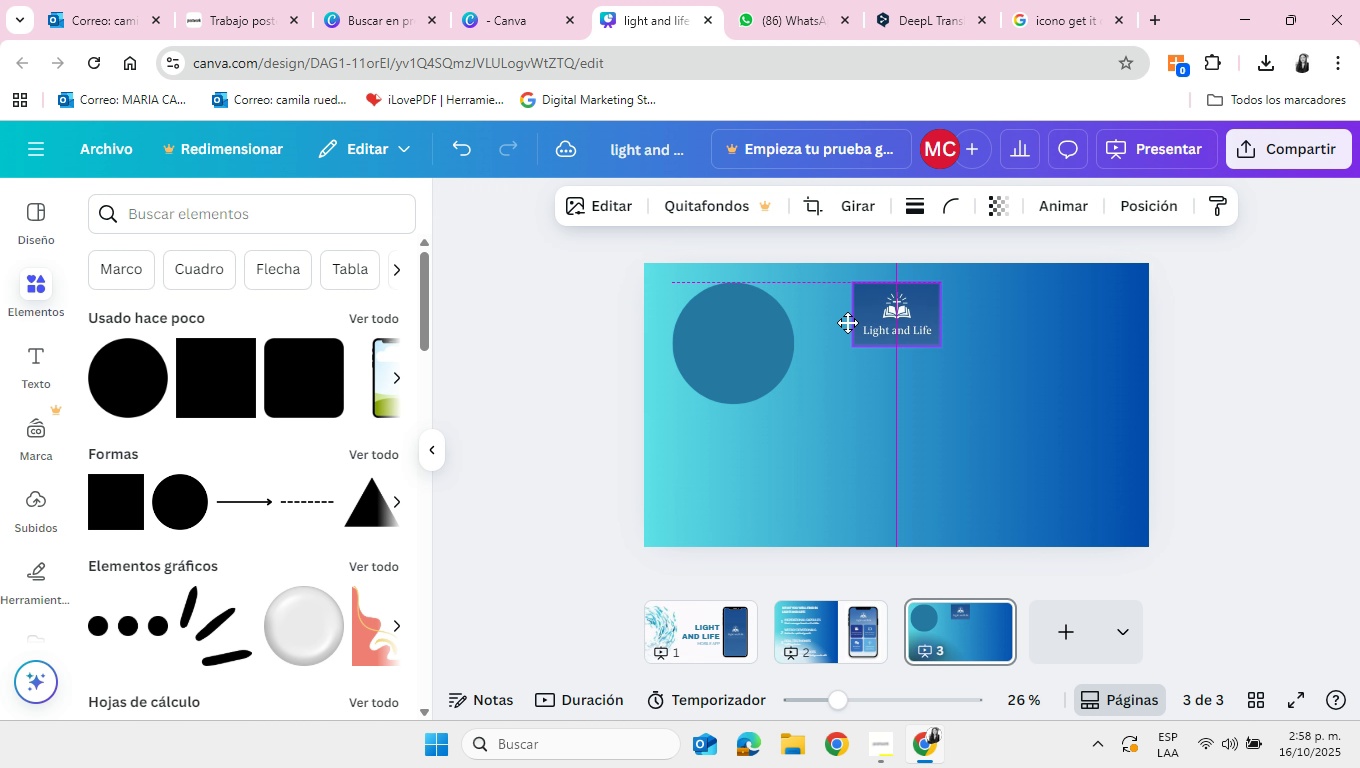 
left_click_drag(start_coordinate=[892, 311], to_coordinate=[806, 332])
 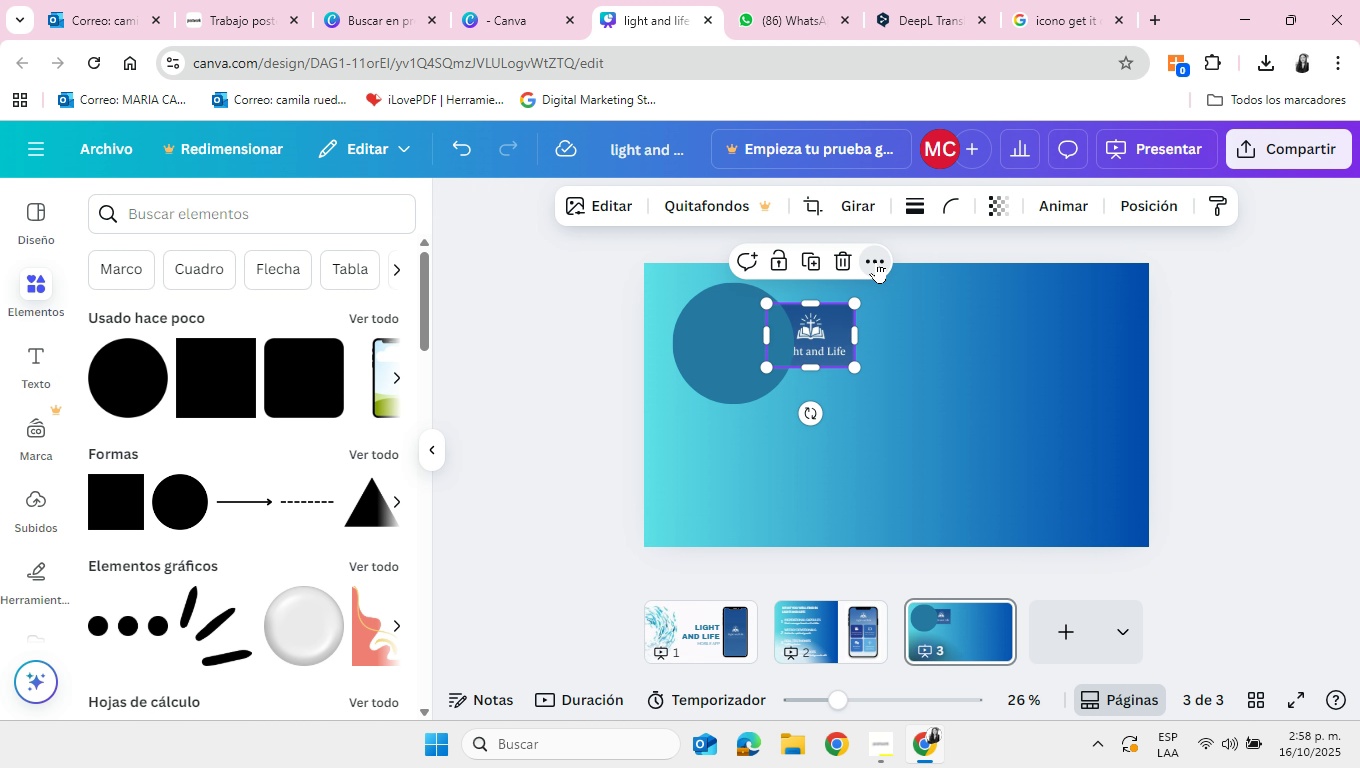 
left_click([876, 261])
 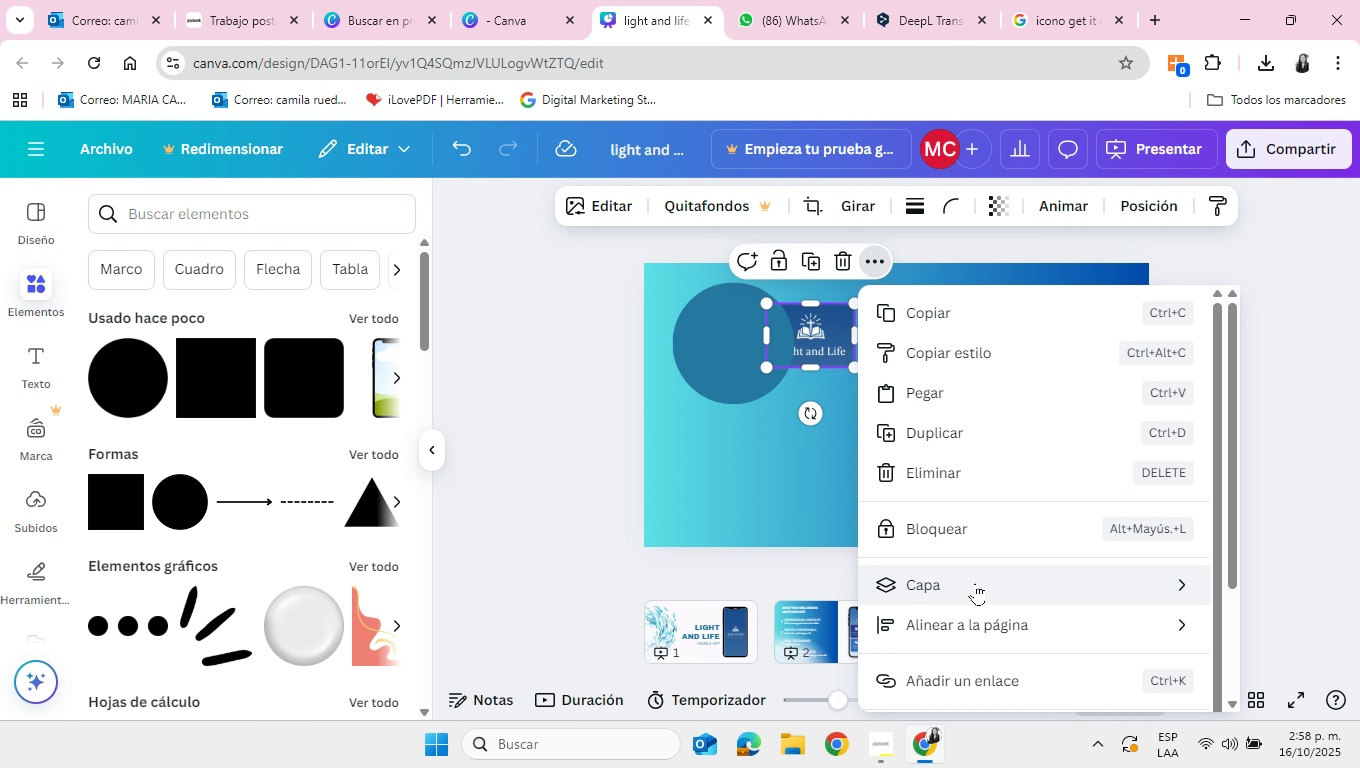 
left_click([975, 583])
 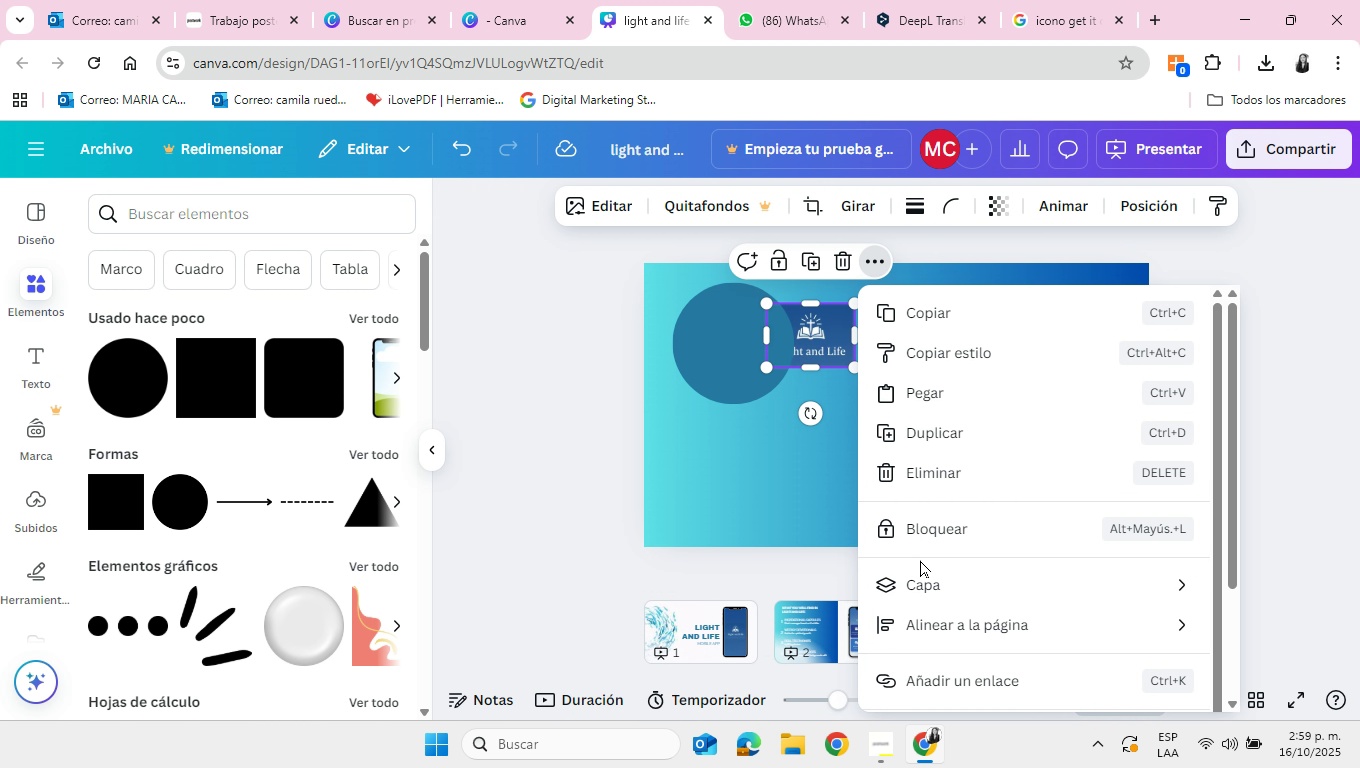 
left_click([920, 578])
 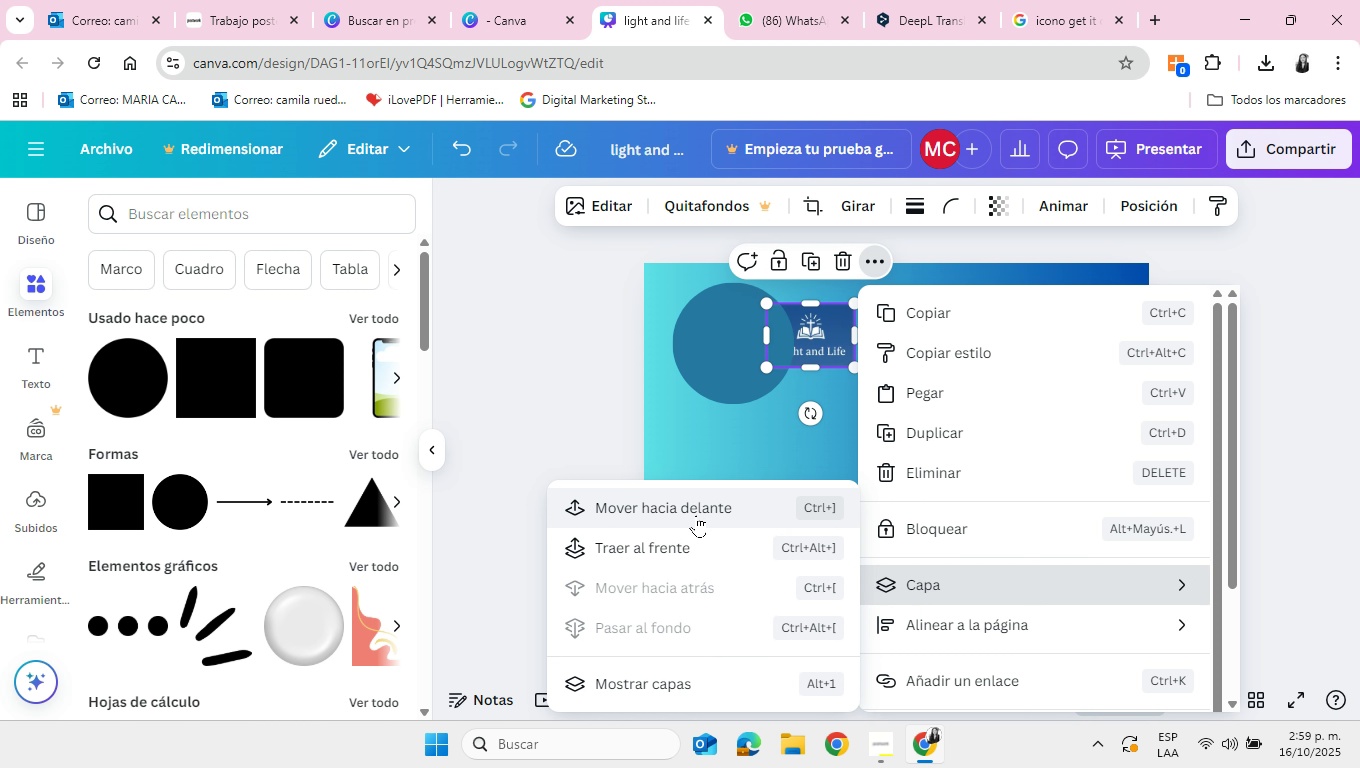 
left_click([681, 550])
 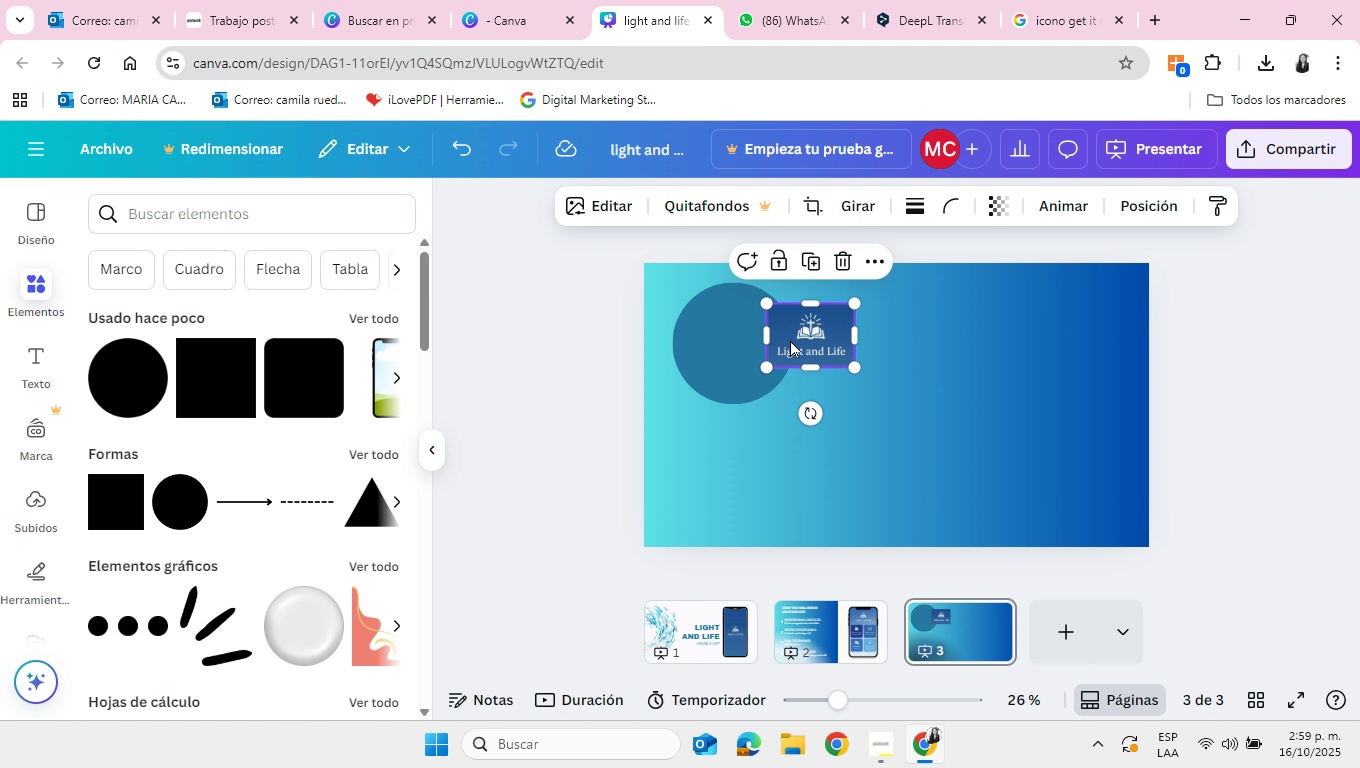 
left_click_drag(start_coordinate=[800, 339], to_coordinate=[726, 346])
 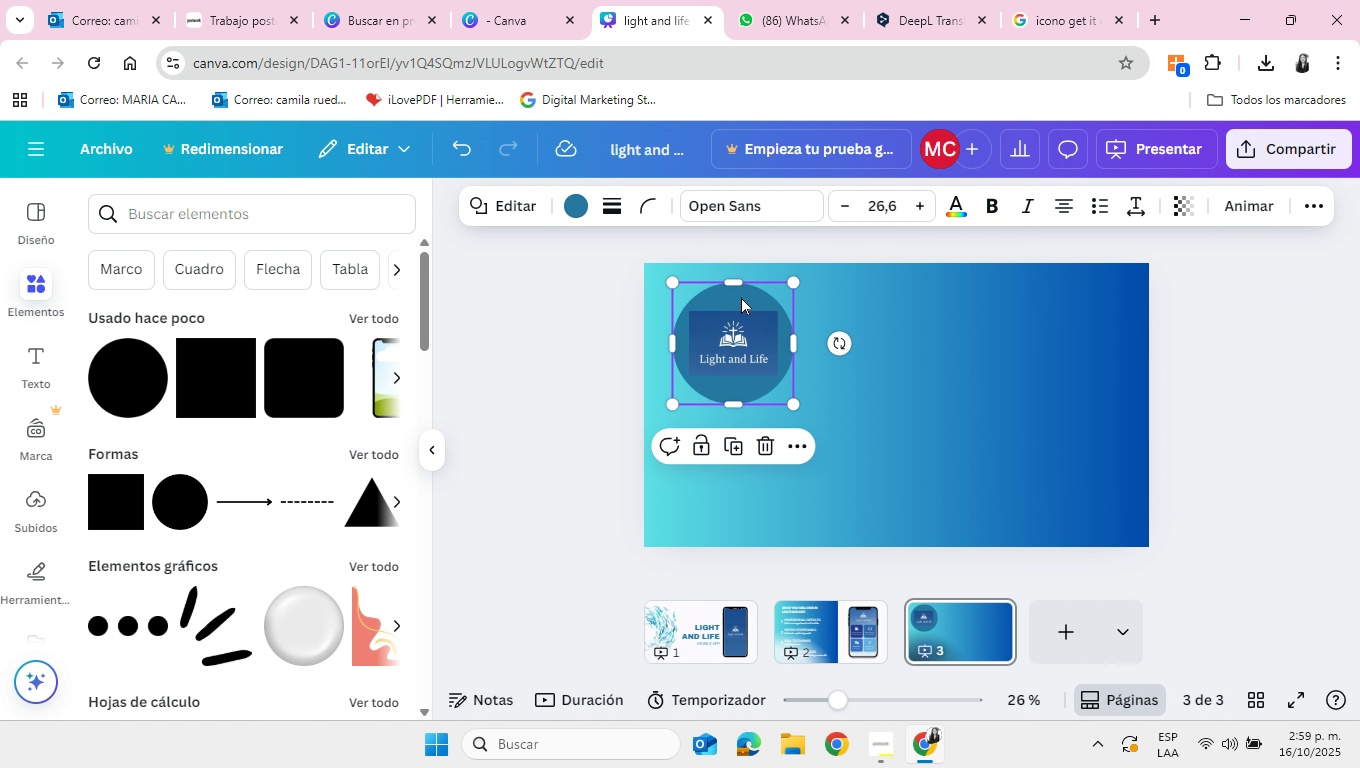 
left_click([741, 297])
 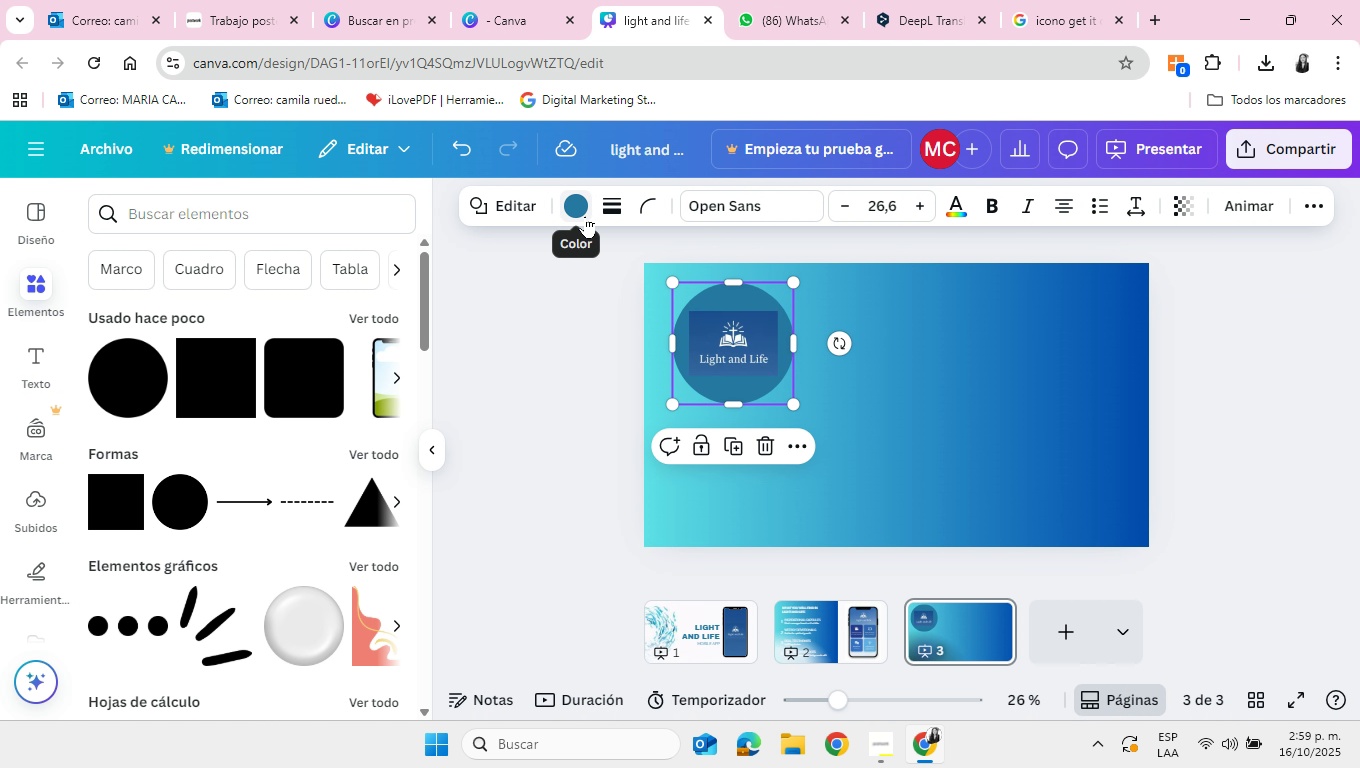 
left_click([585, 216])
 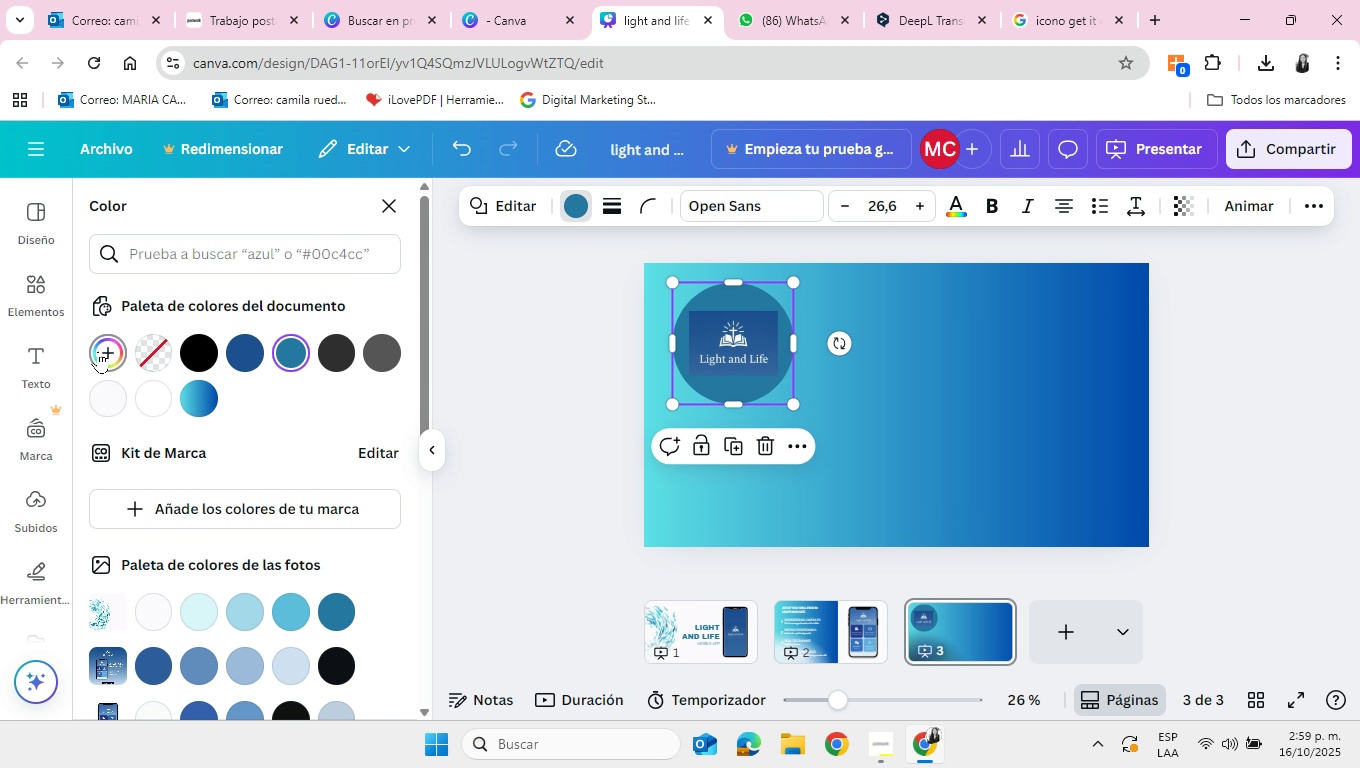 
left_click([107, 351])
 